 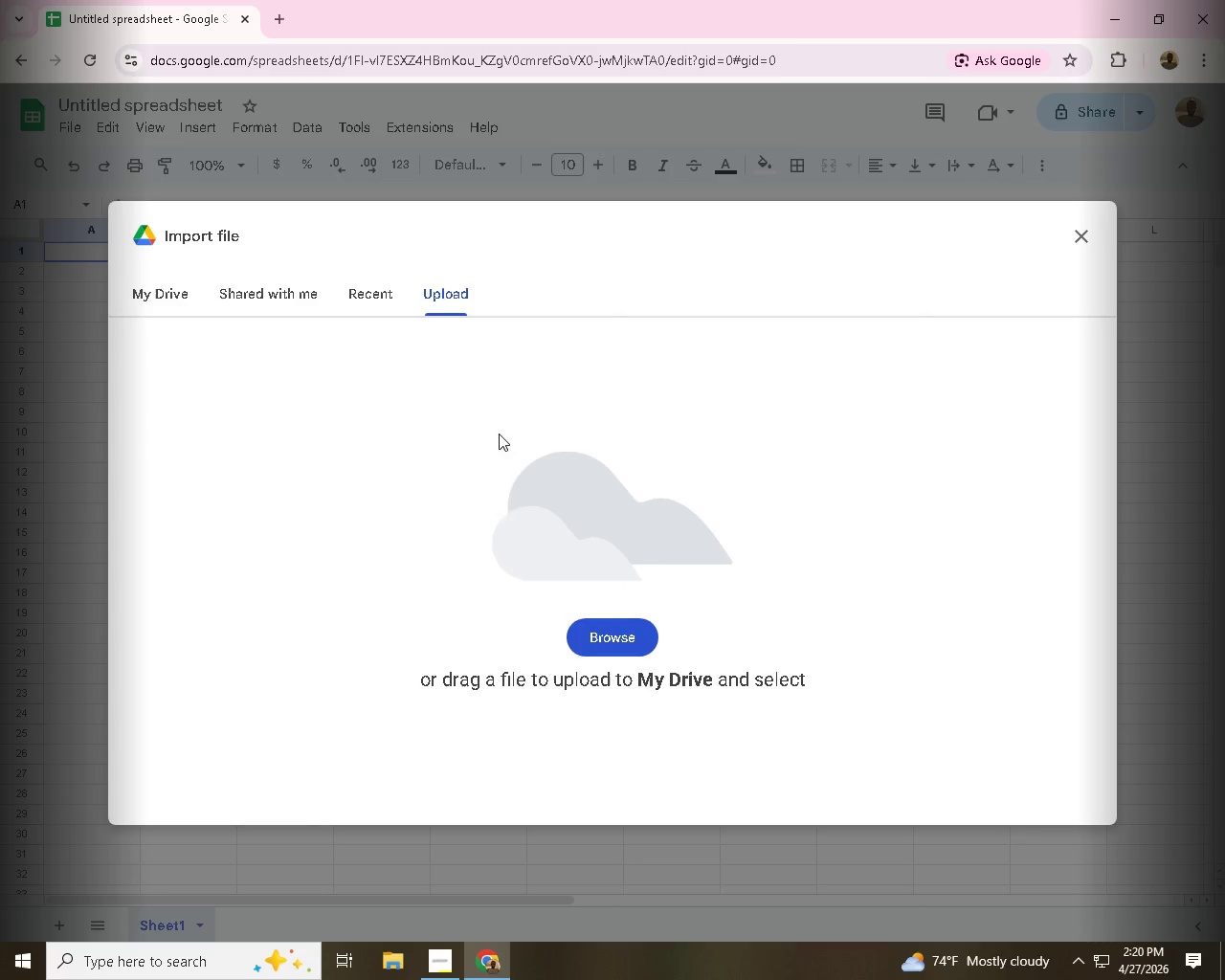 
left_click([608, 639])
 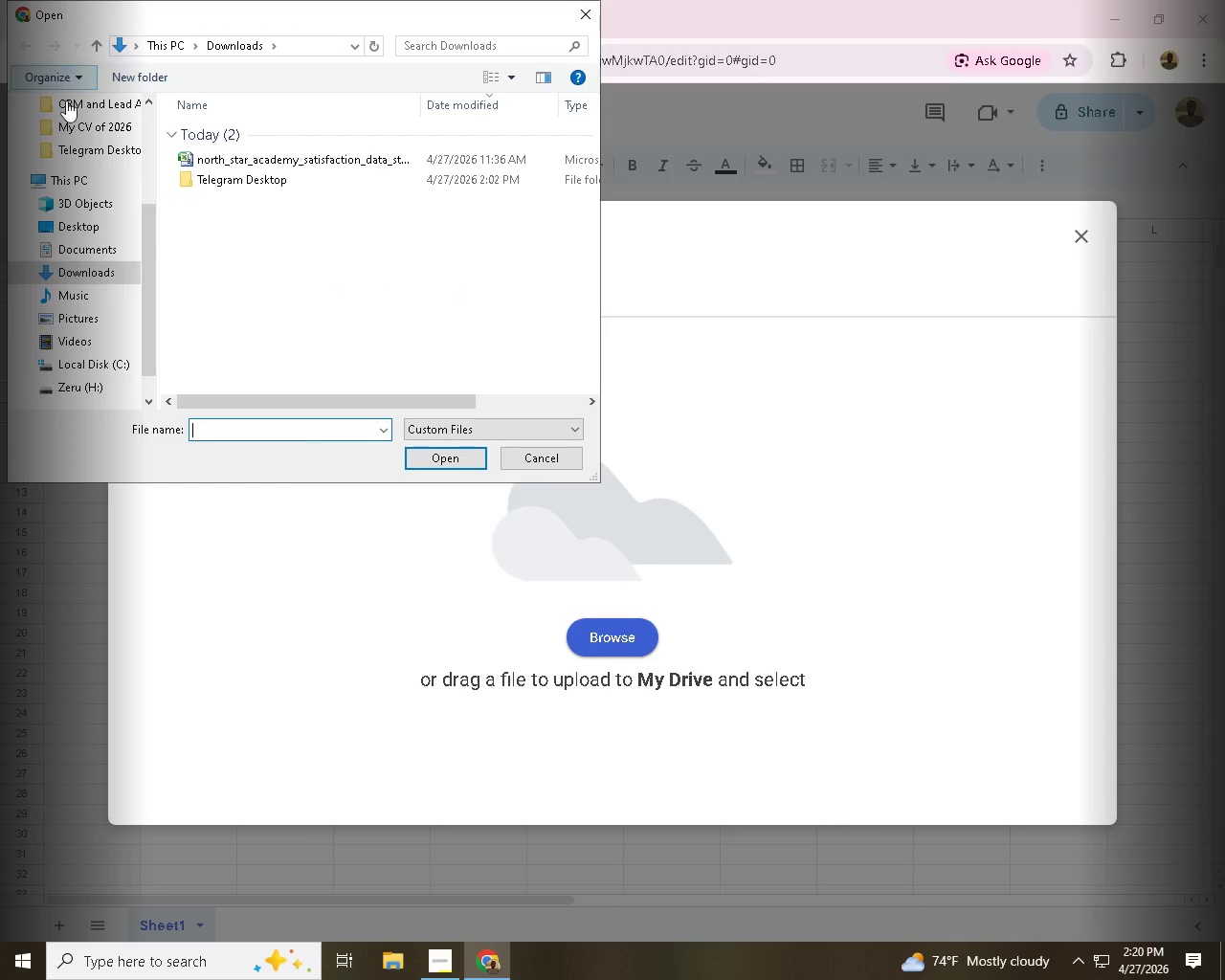 
left_click([72, 270])
 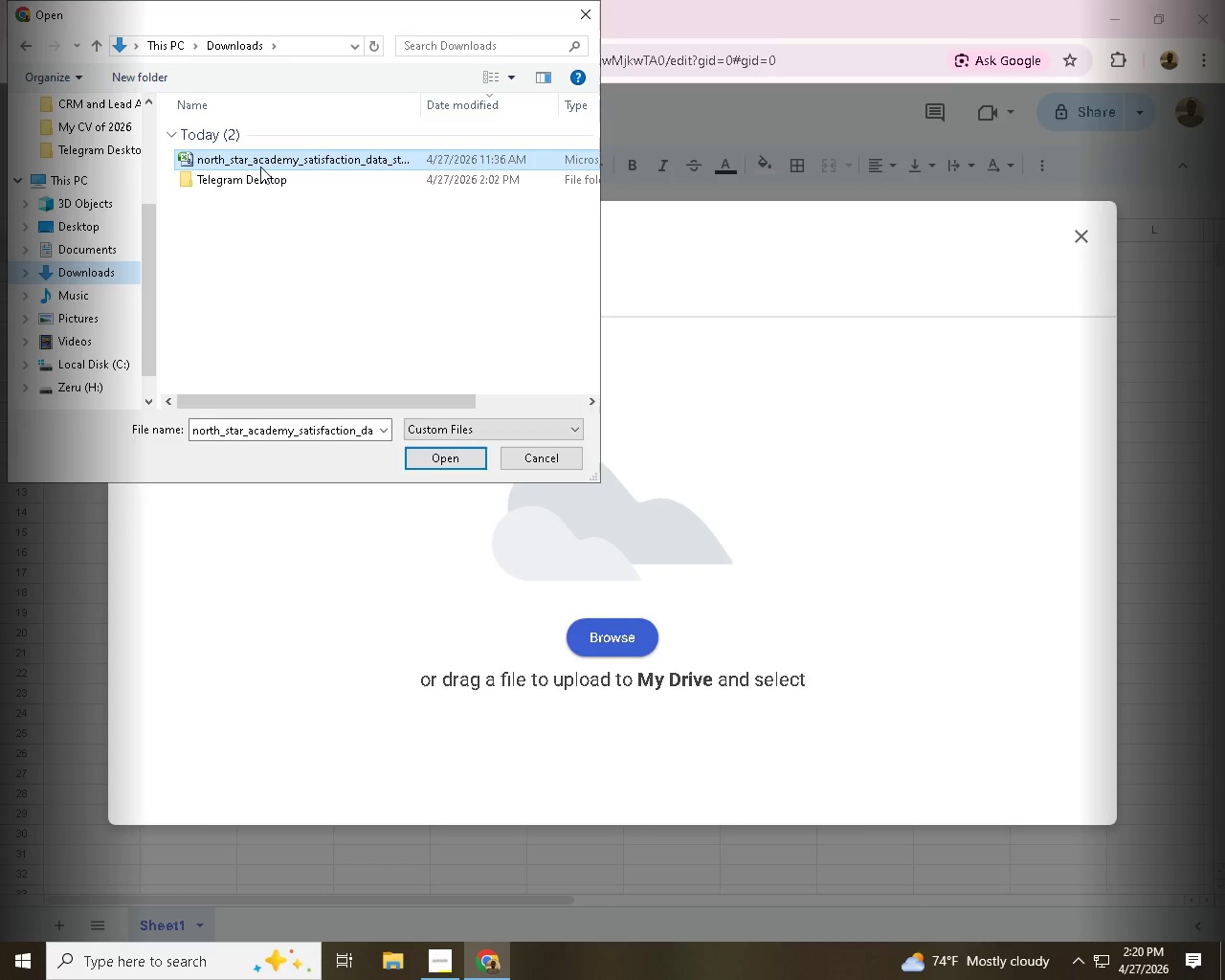 
left_click([260, 167])
 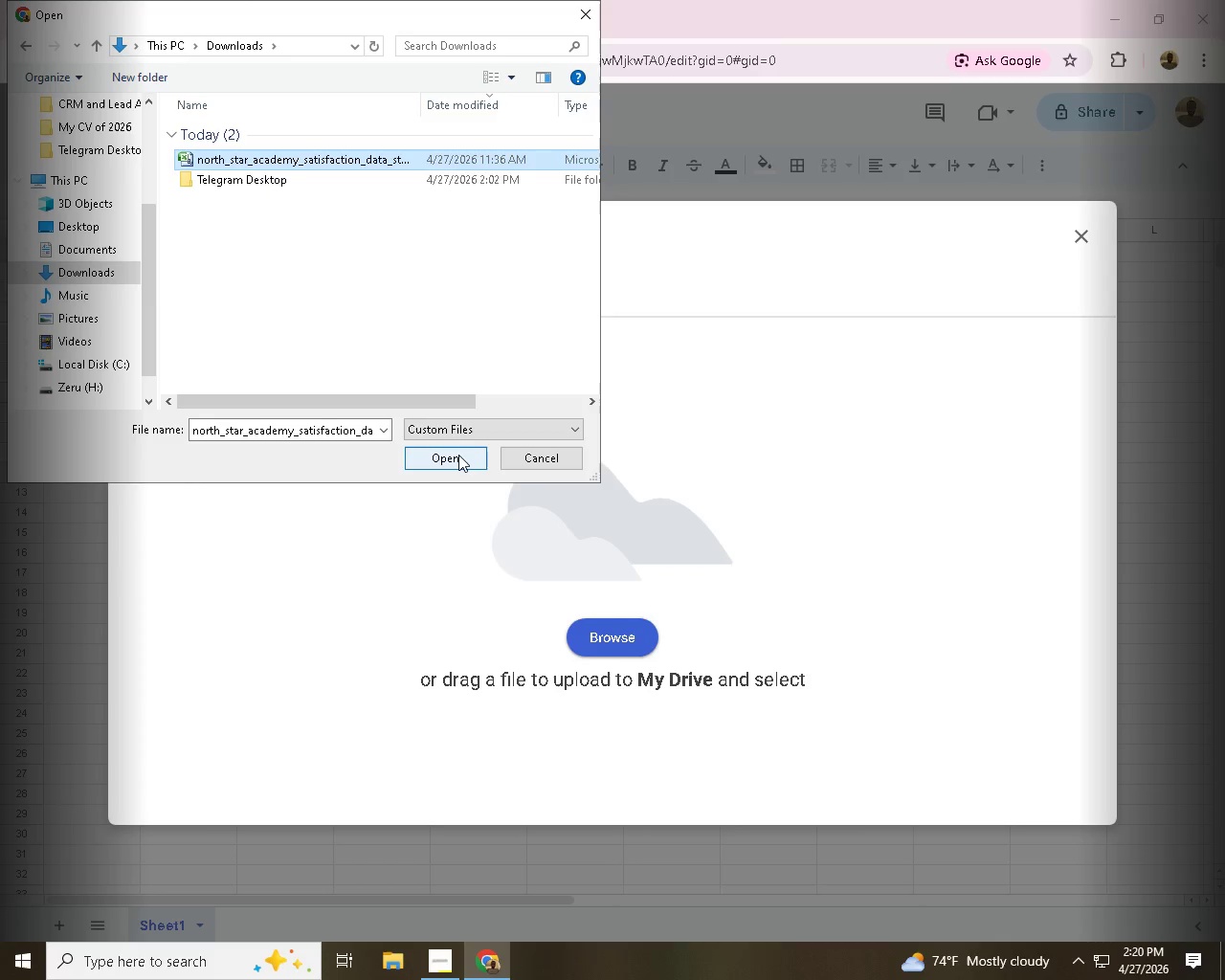 
left_click([458, 455])
 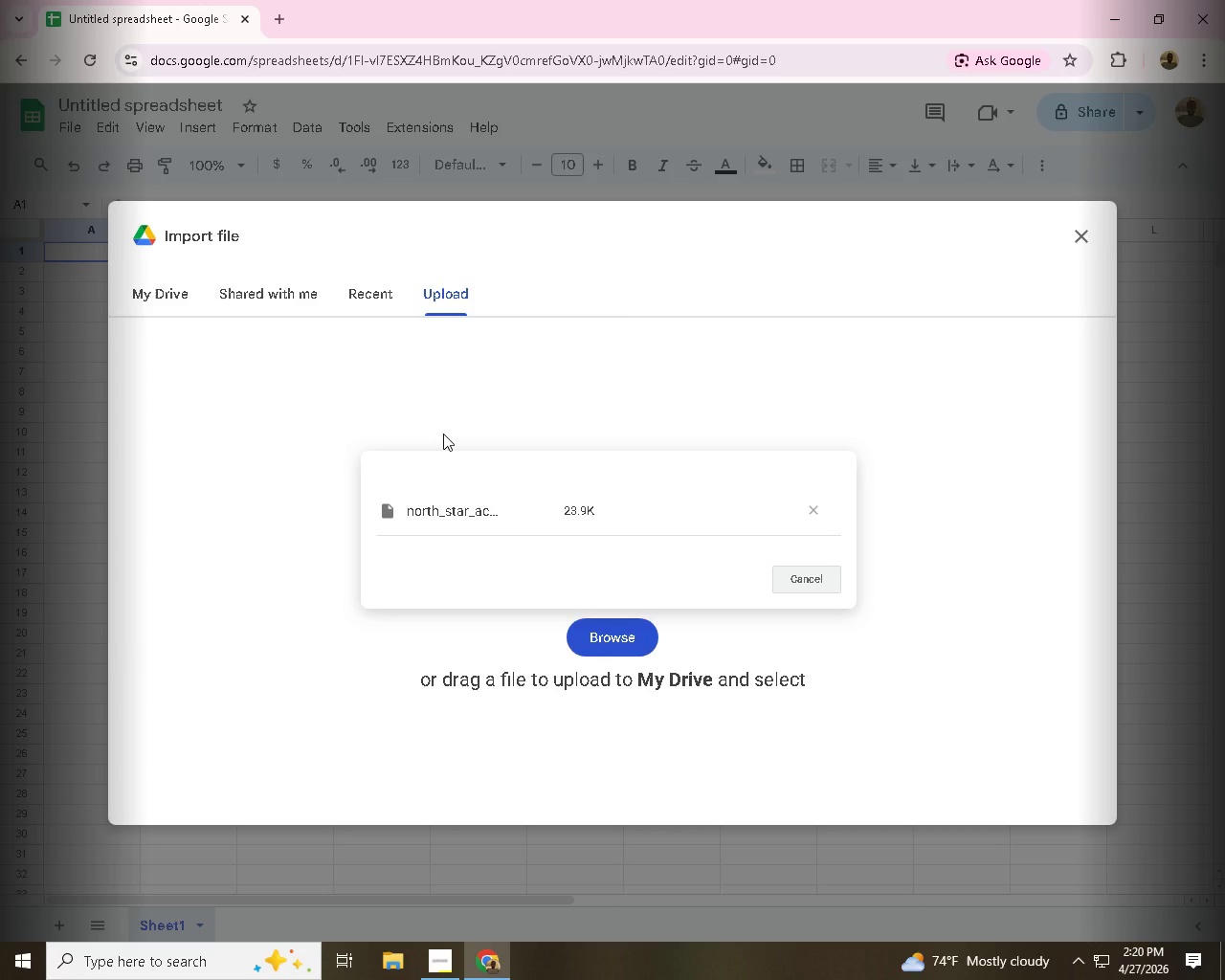 
wait(17.73)
 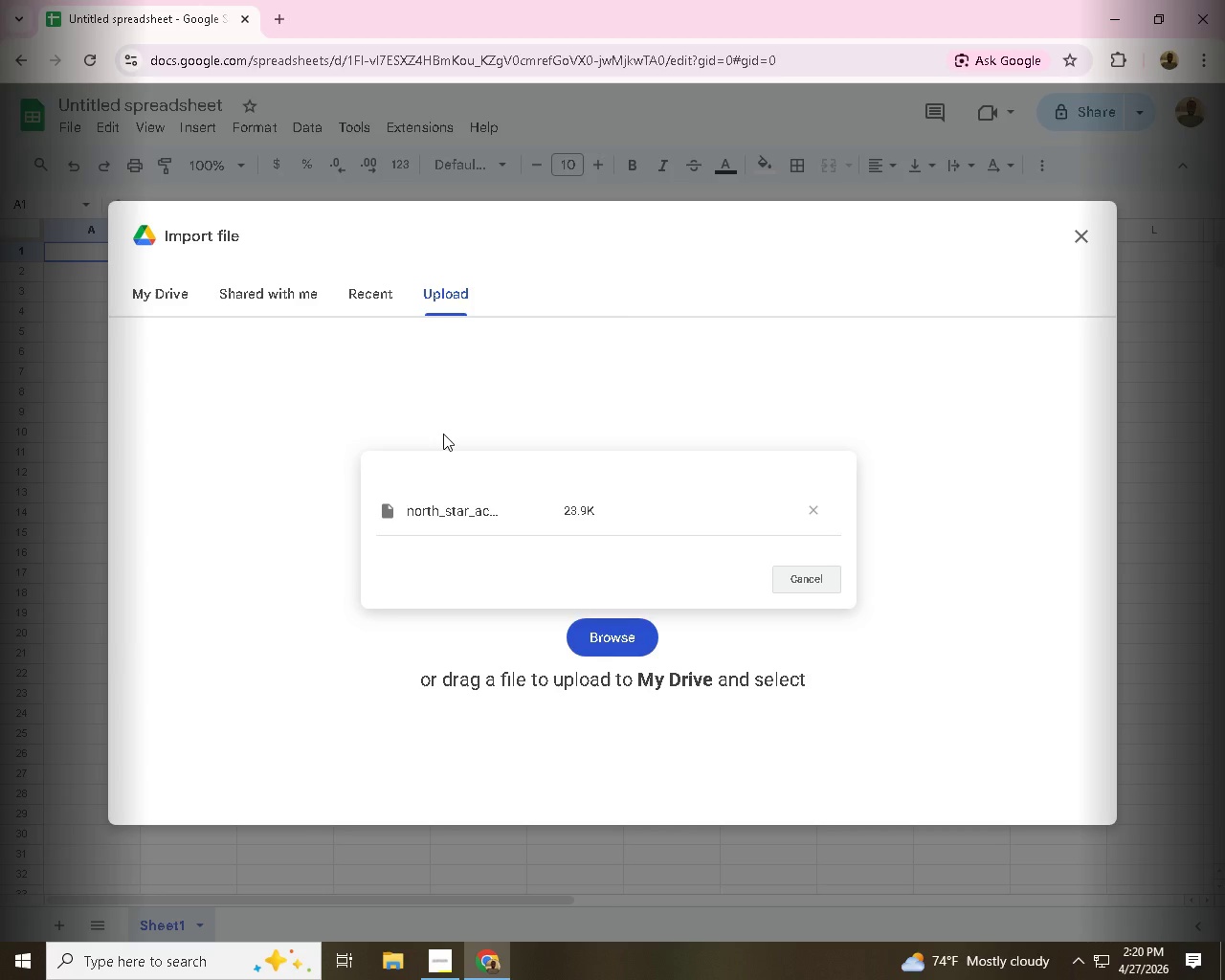 
left_click([536, 520])
 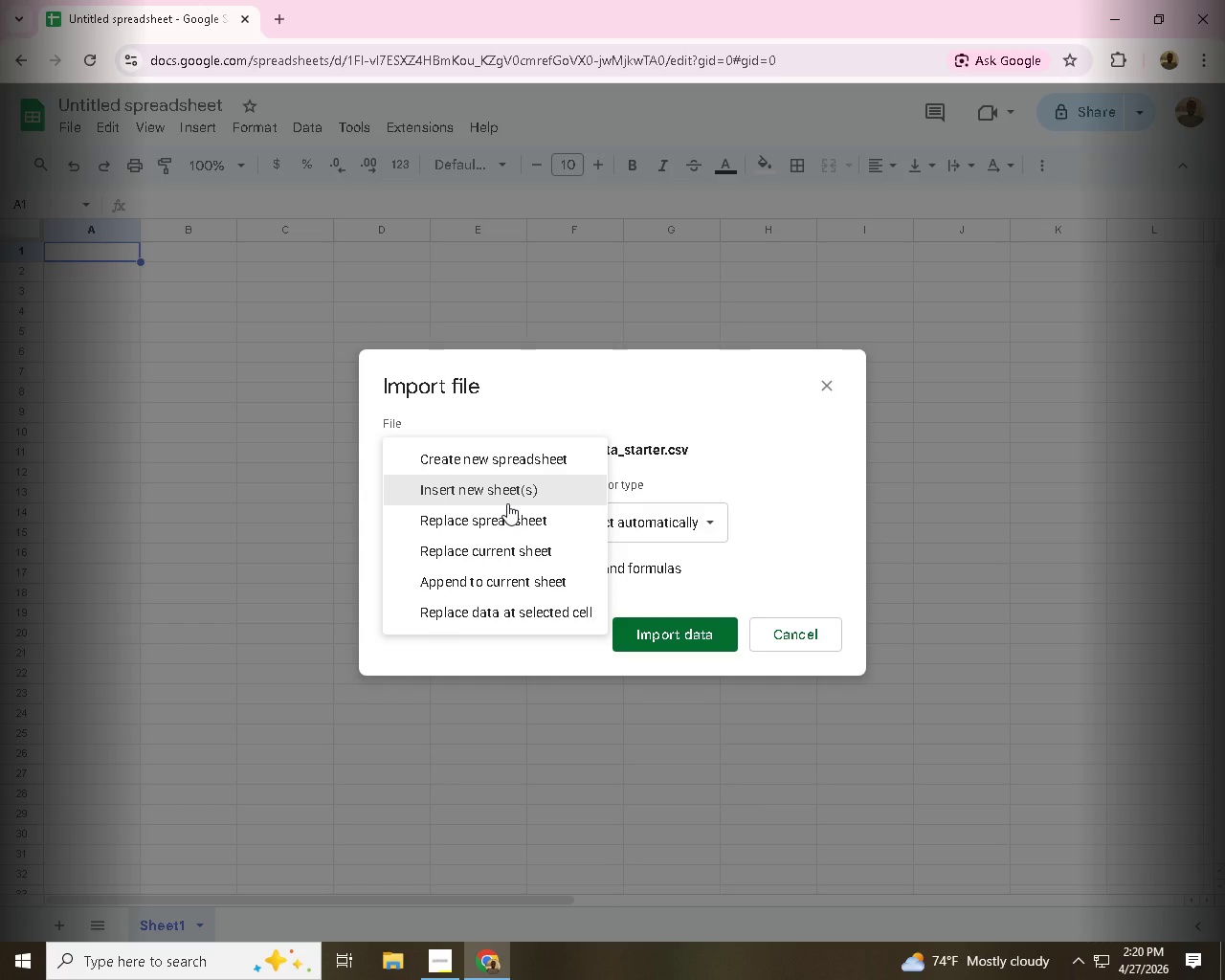 
left_click([507, 503])
 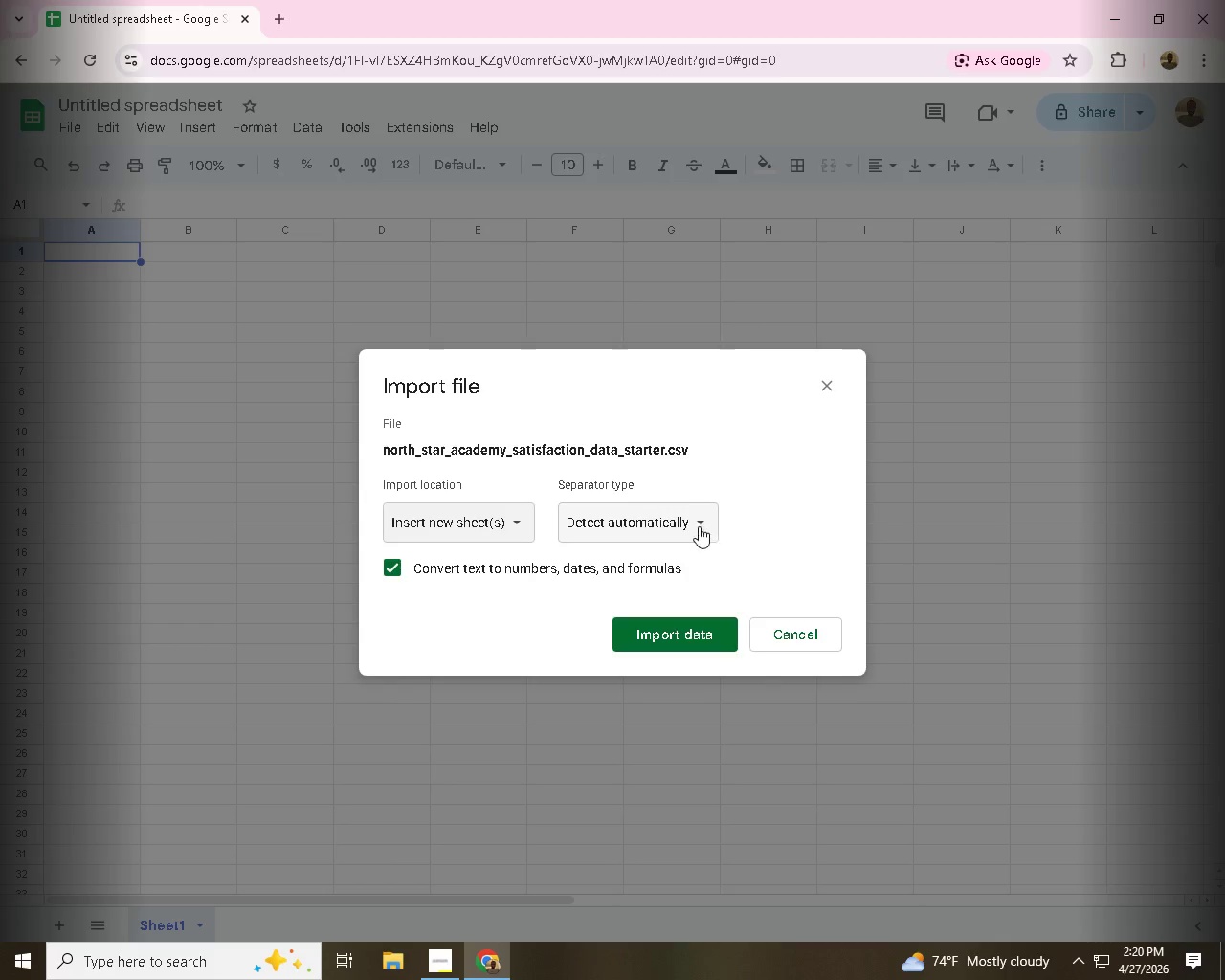 
left_click([699, 526])
 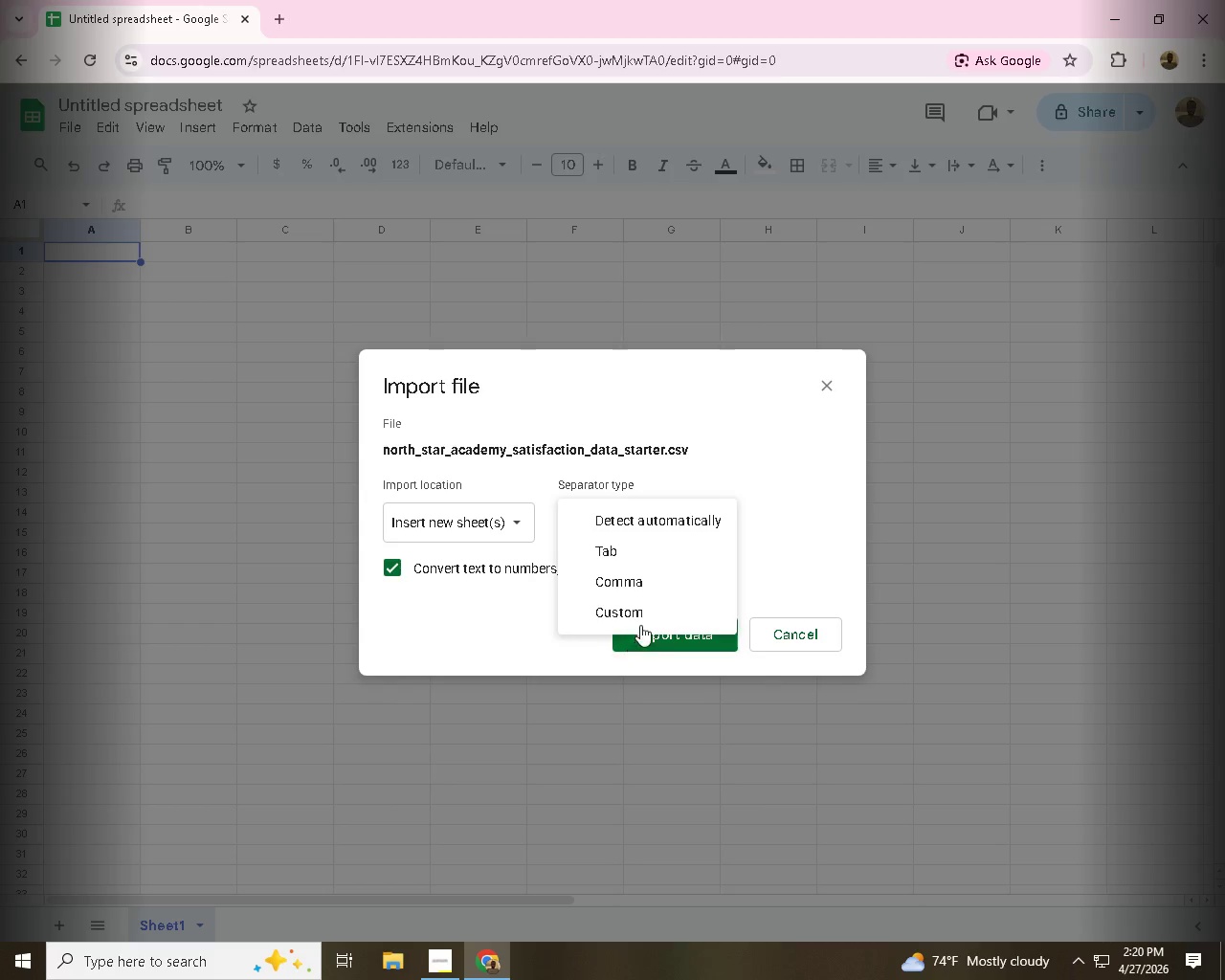 
left_click([640, 577])
 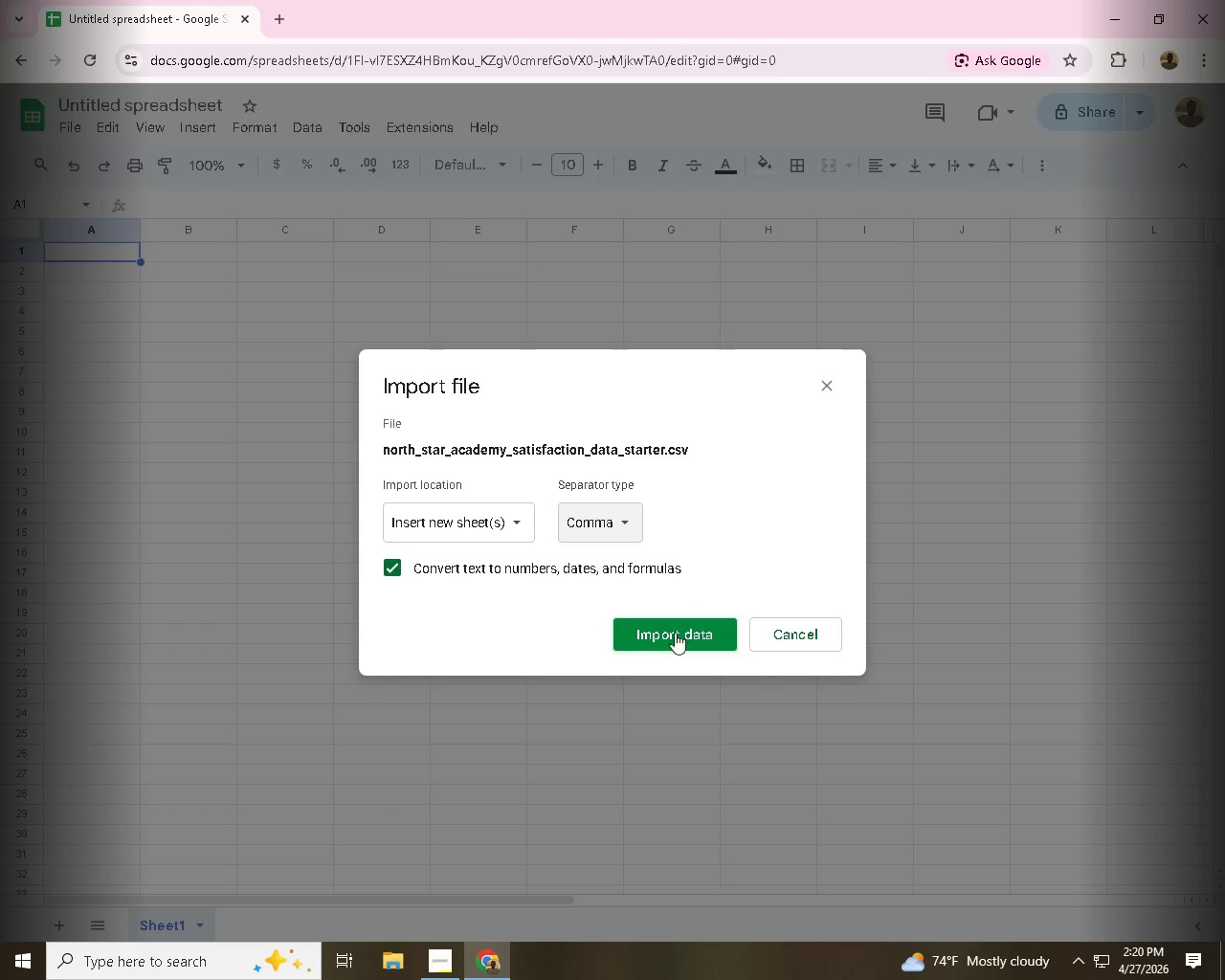 
left_click([675, 630])
 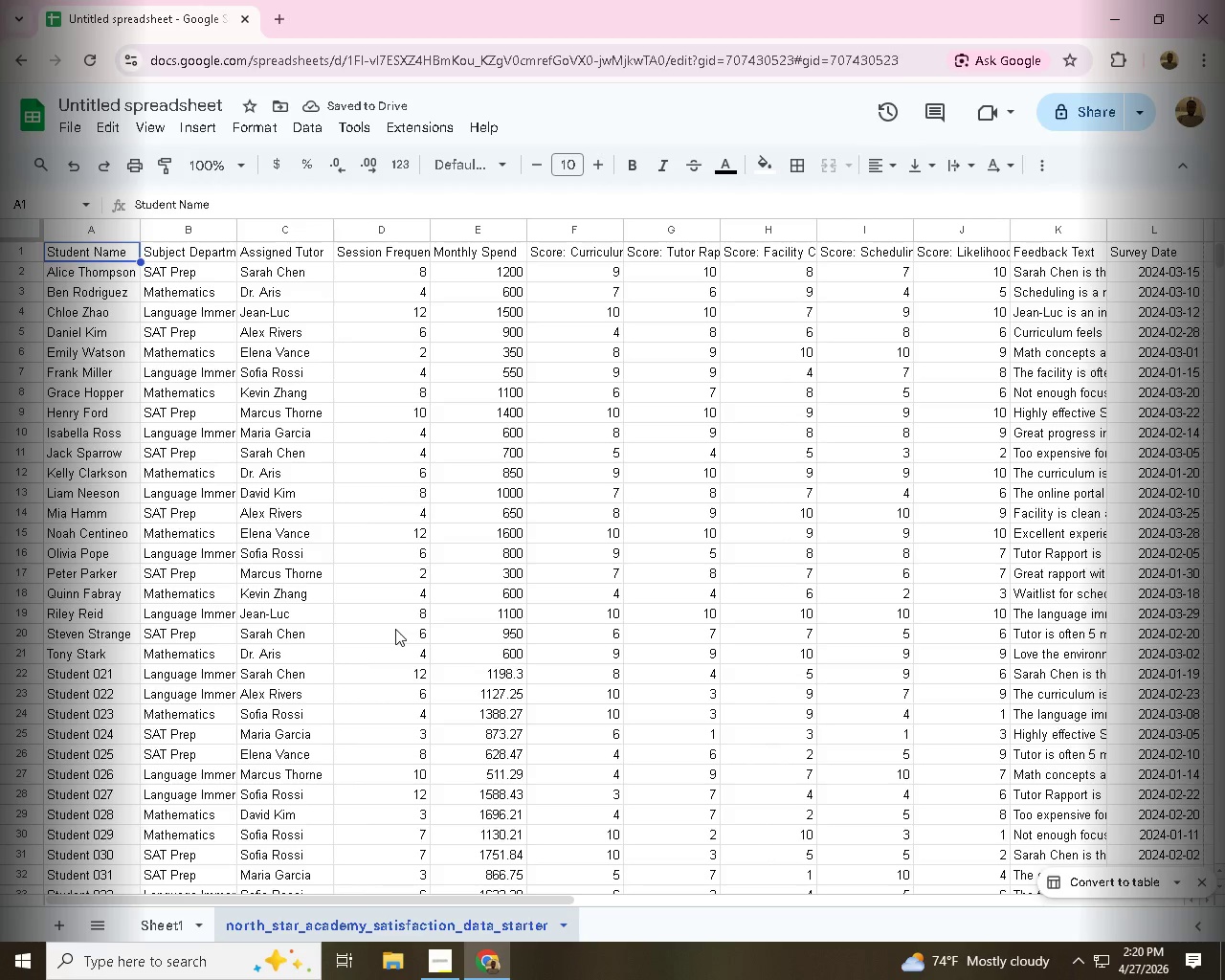 
wait(9.72)
 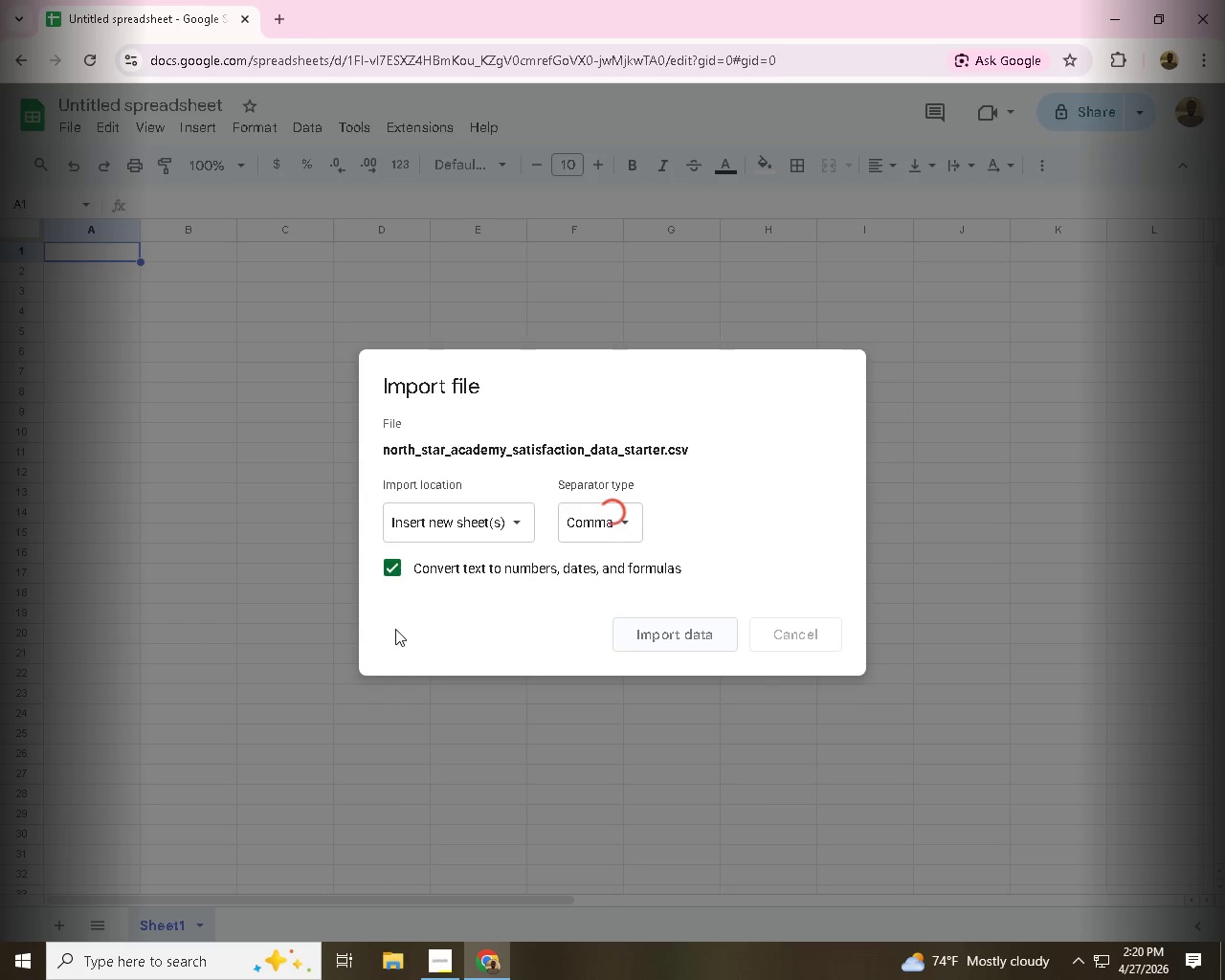 
left_click_drag(start_coordinate=[335, 924], to_coordinate=[220, 924])
 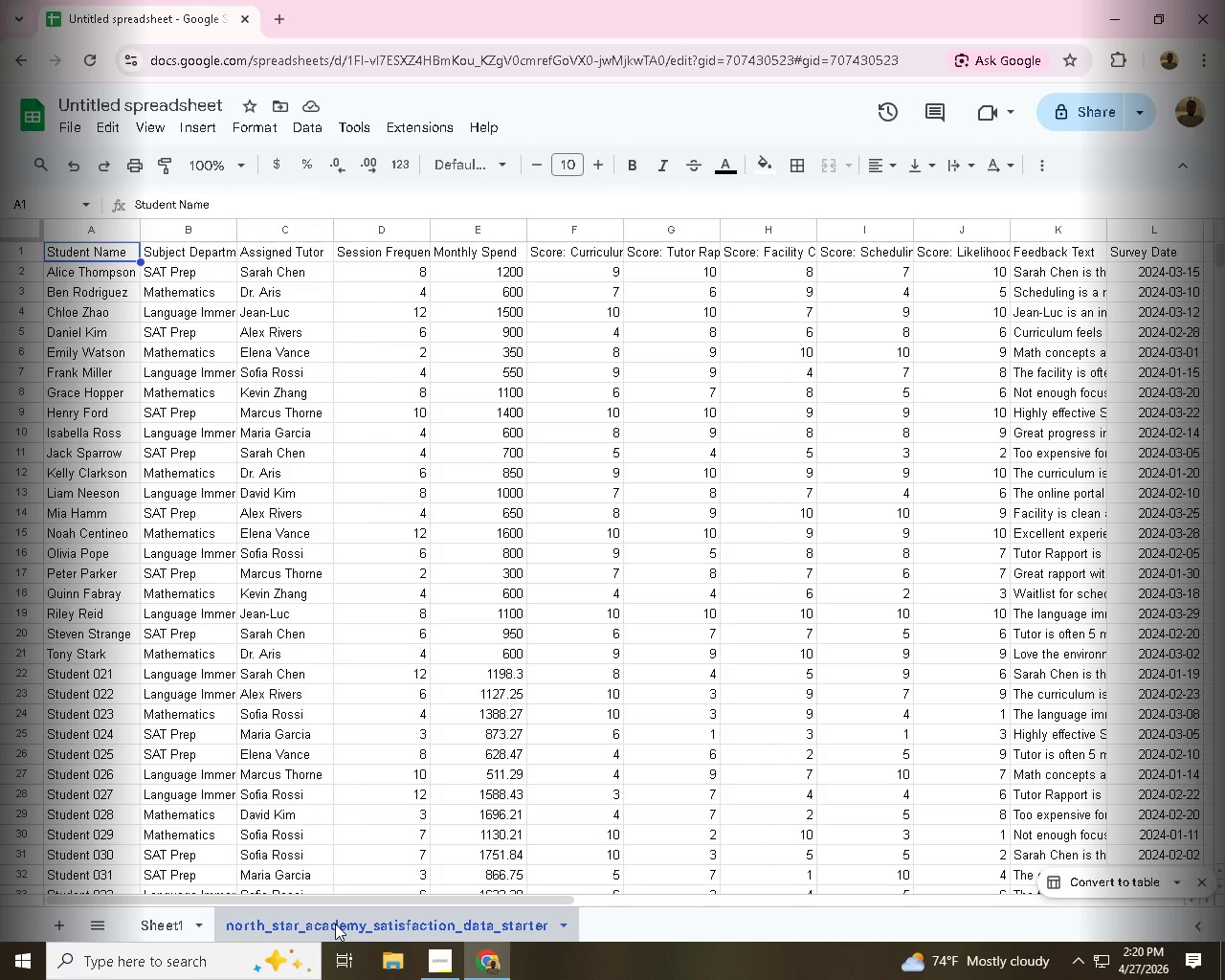 
left_click_drag(start_coordinate=[167, 926], to_coordinate=[559, 940])
 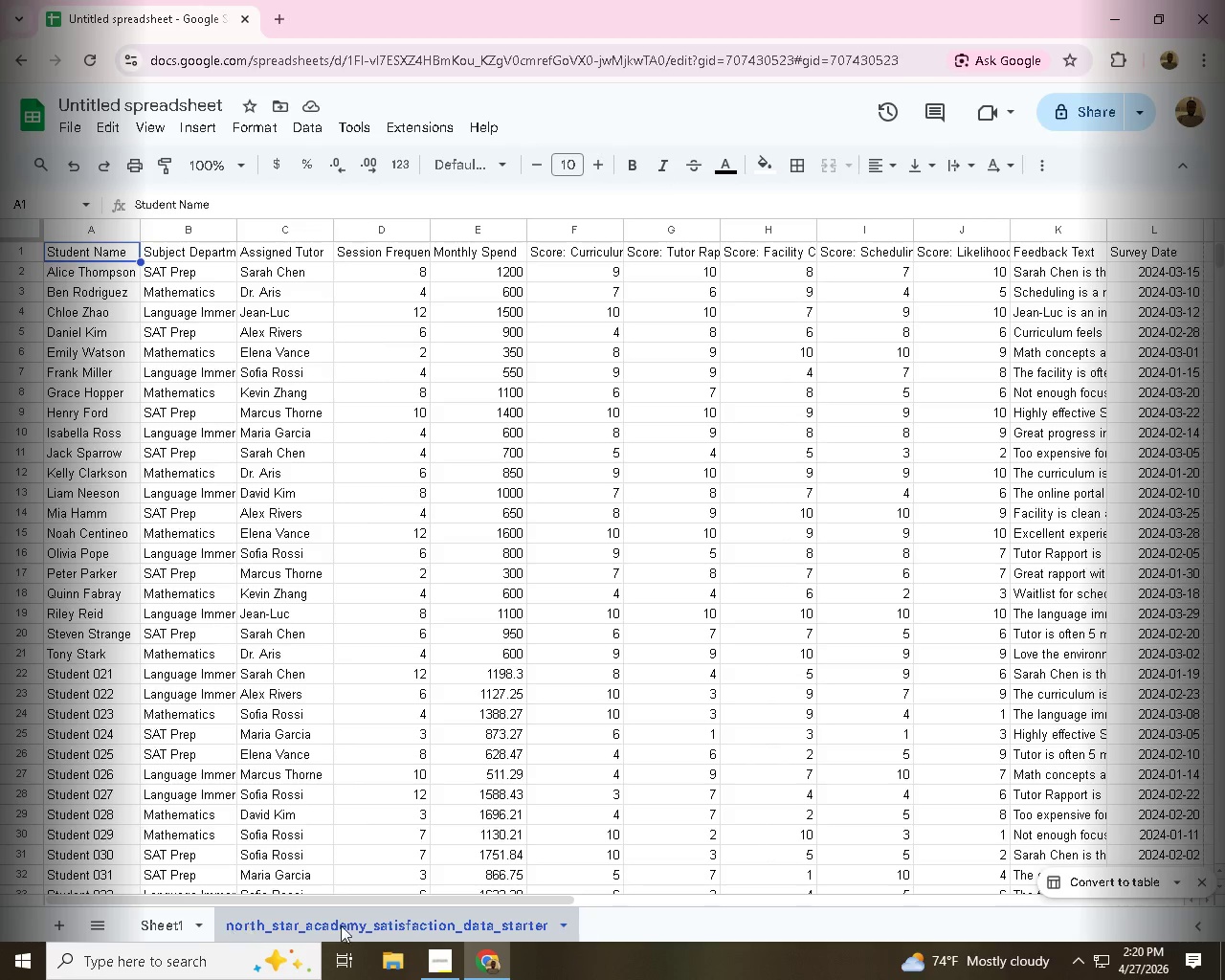 
left_click_drag(start_coordinate=[327, 931], to_coordinate=[171, 926])
 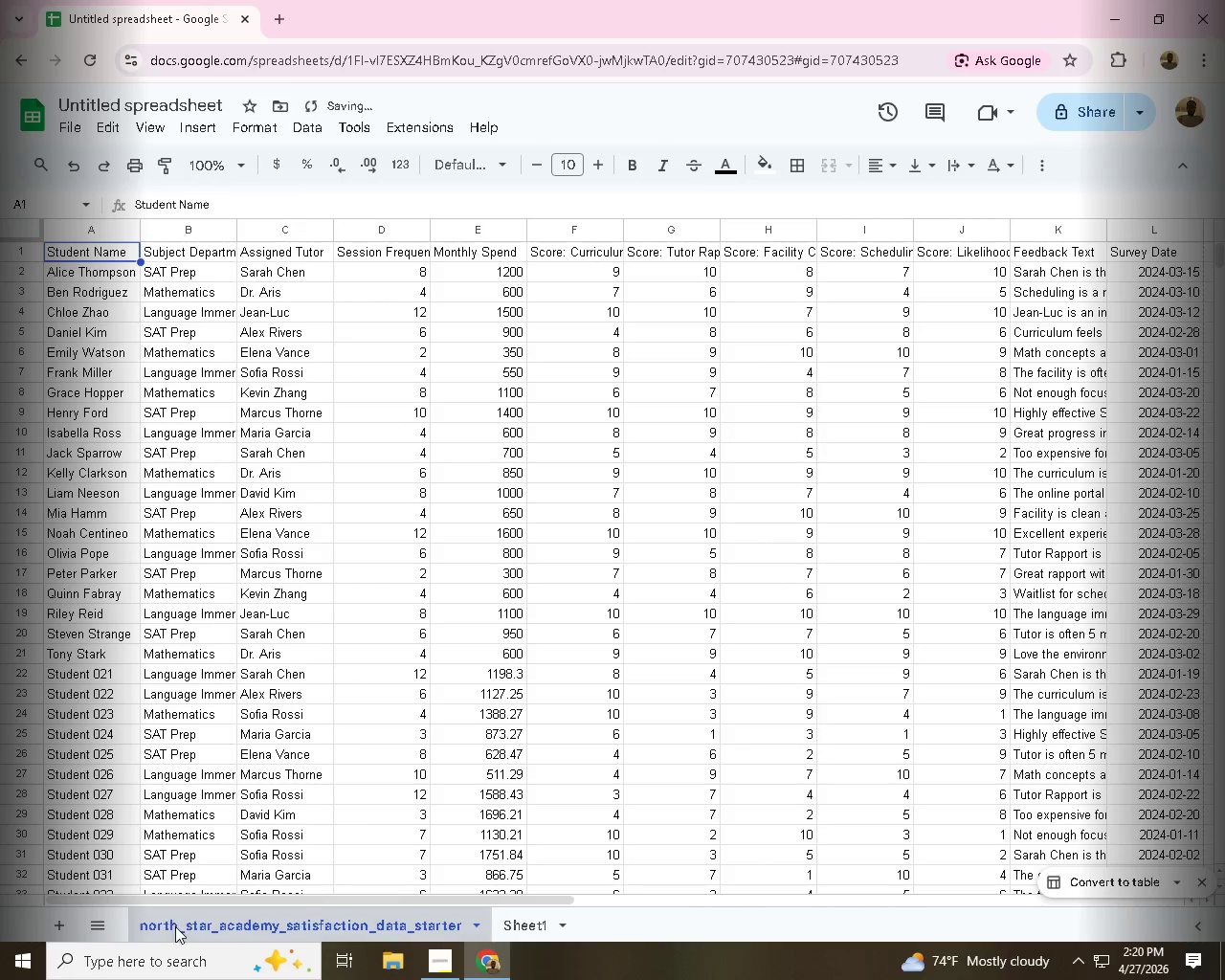 
left_click([301, 924])
 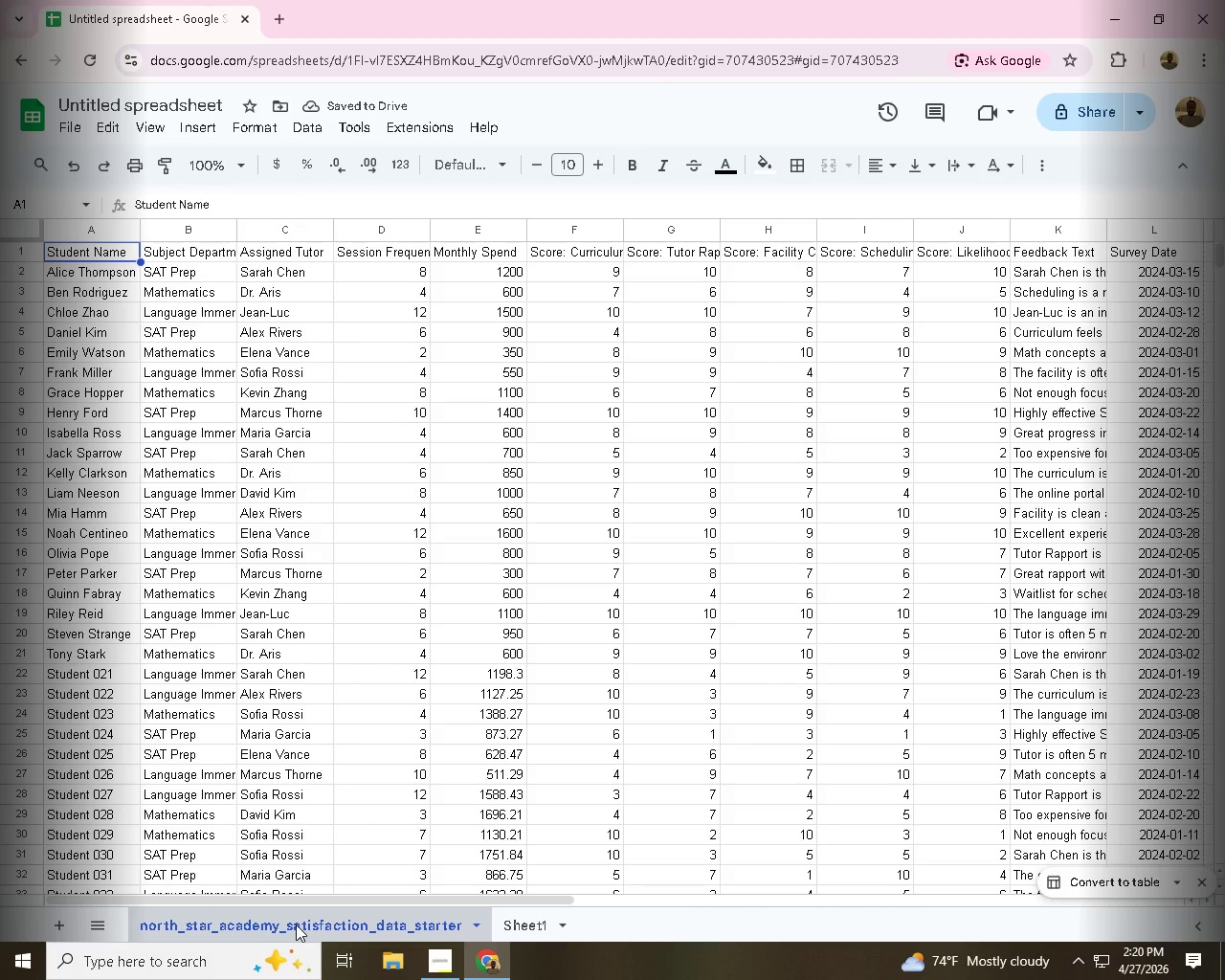 
double_click([296, 924])
 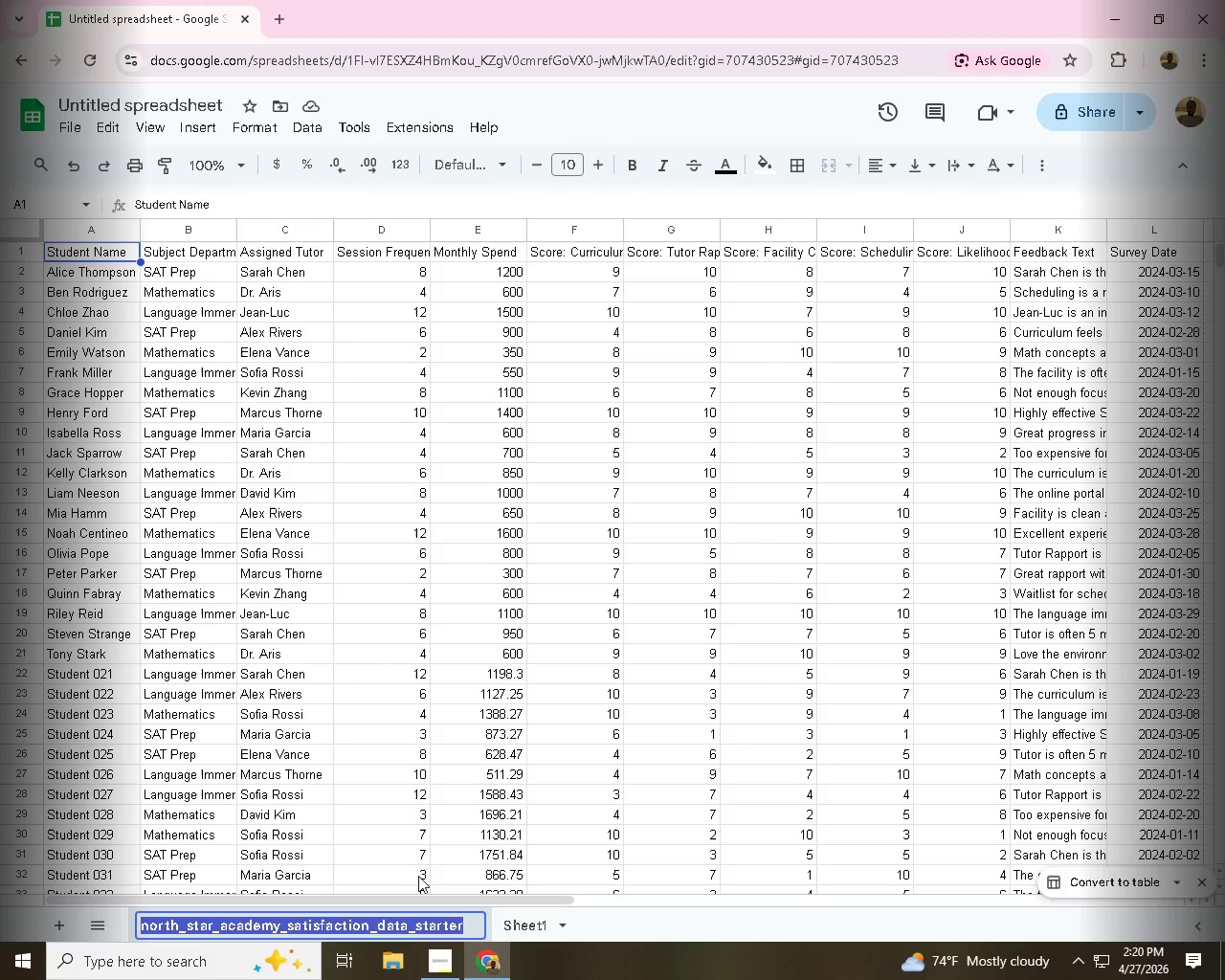 
type(Raw_Data)
 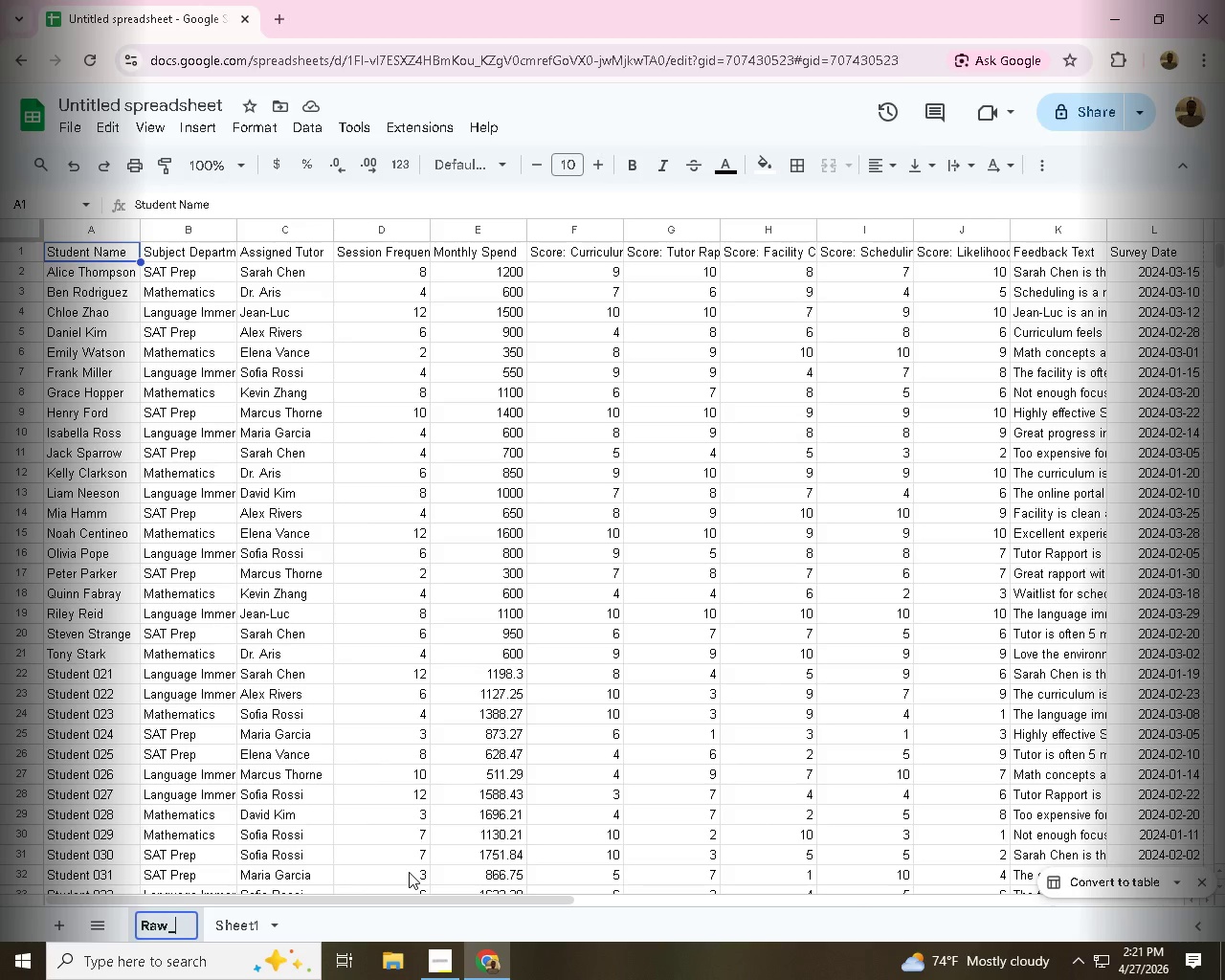 
left_click([174, 650])
 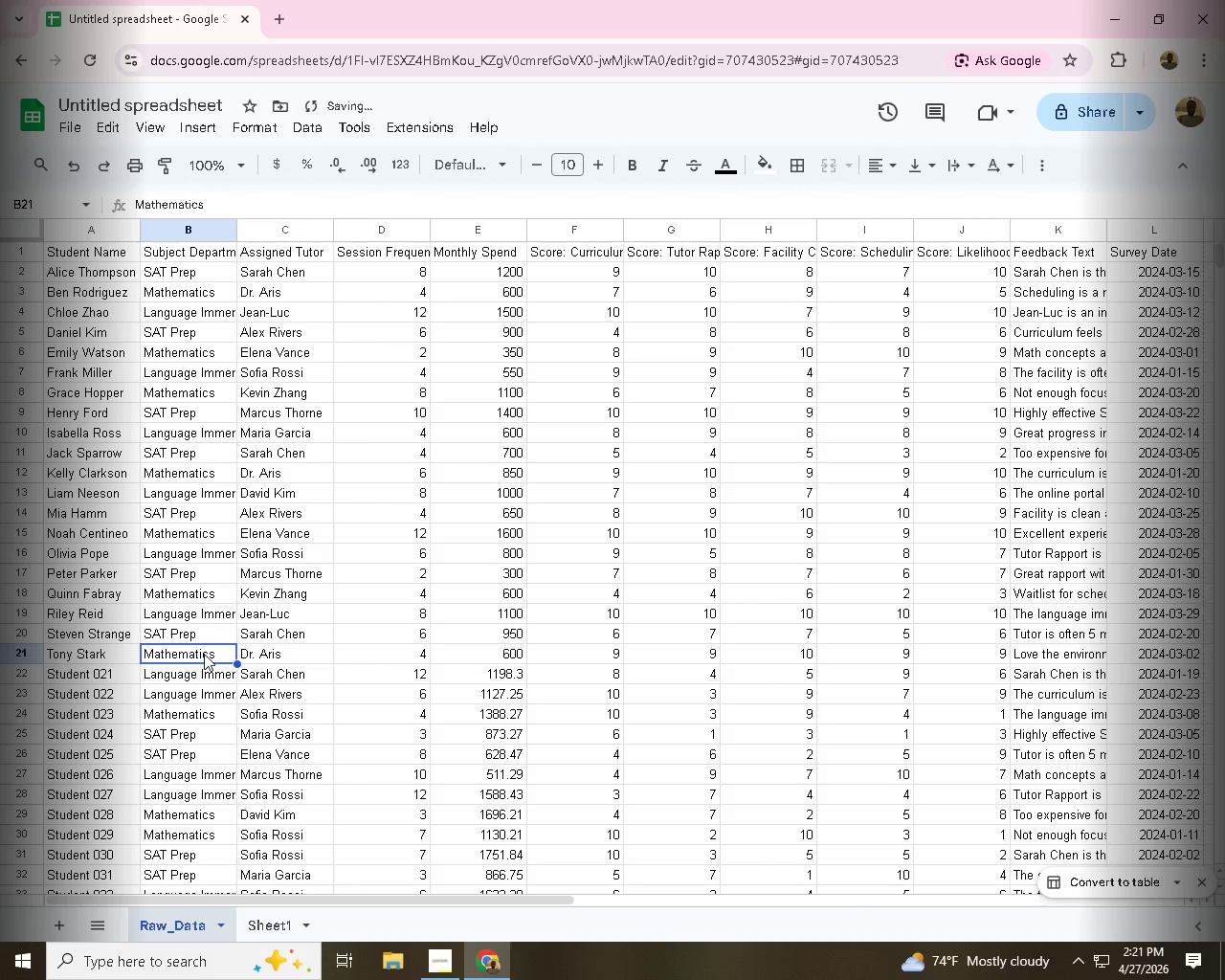 
scroll: coordinate [292, 680], scroll_direction: up, amount: 17.0
 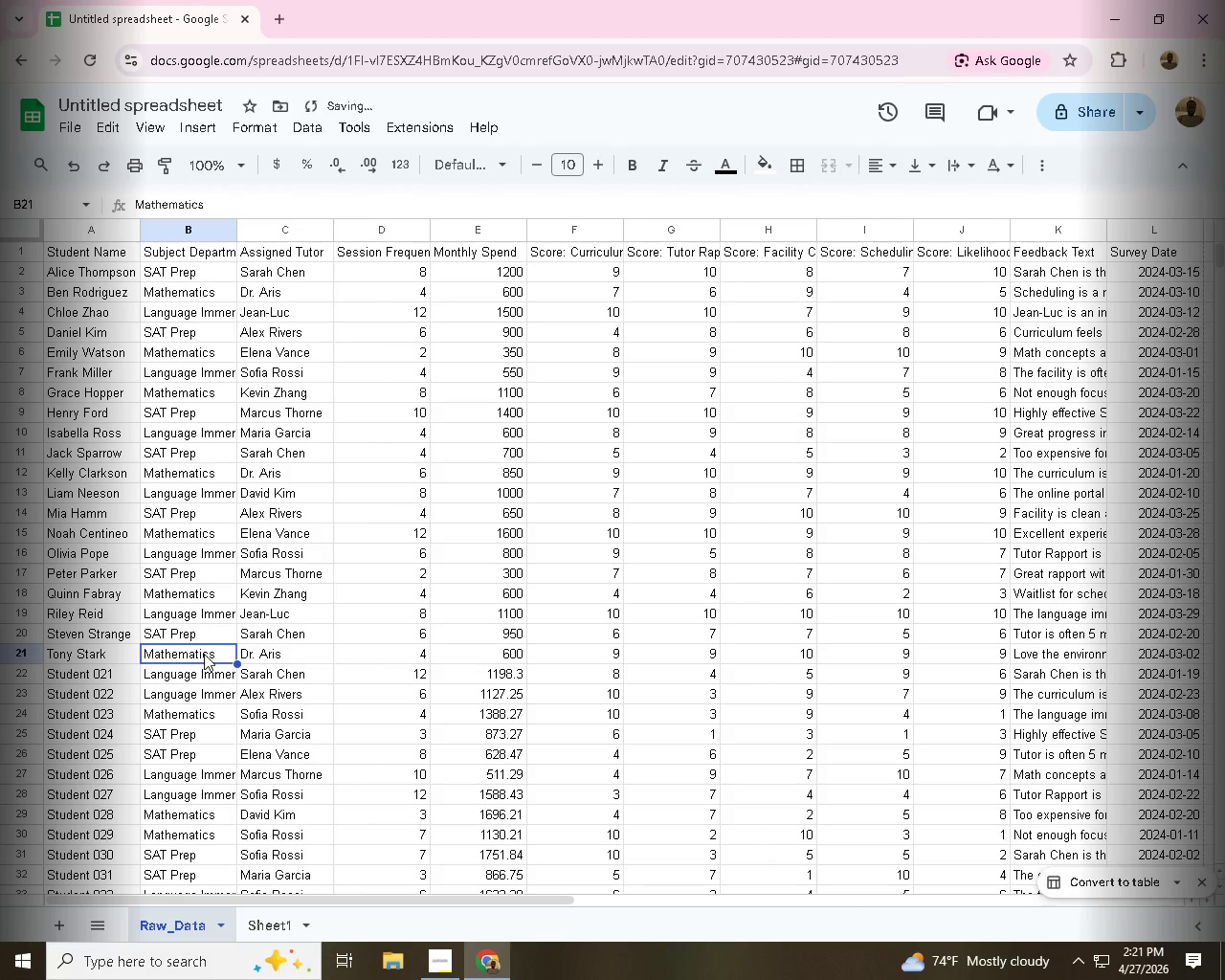 
left_click([79, 276])
 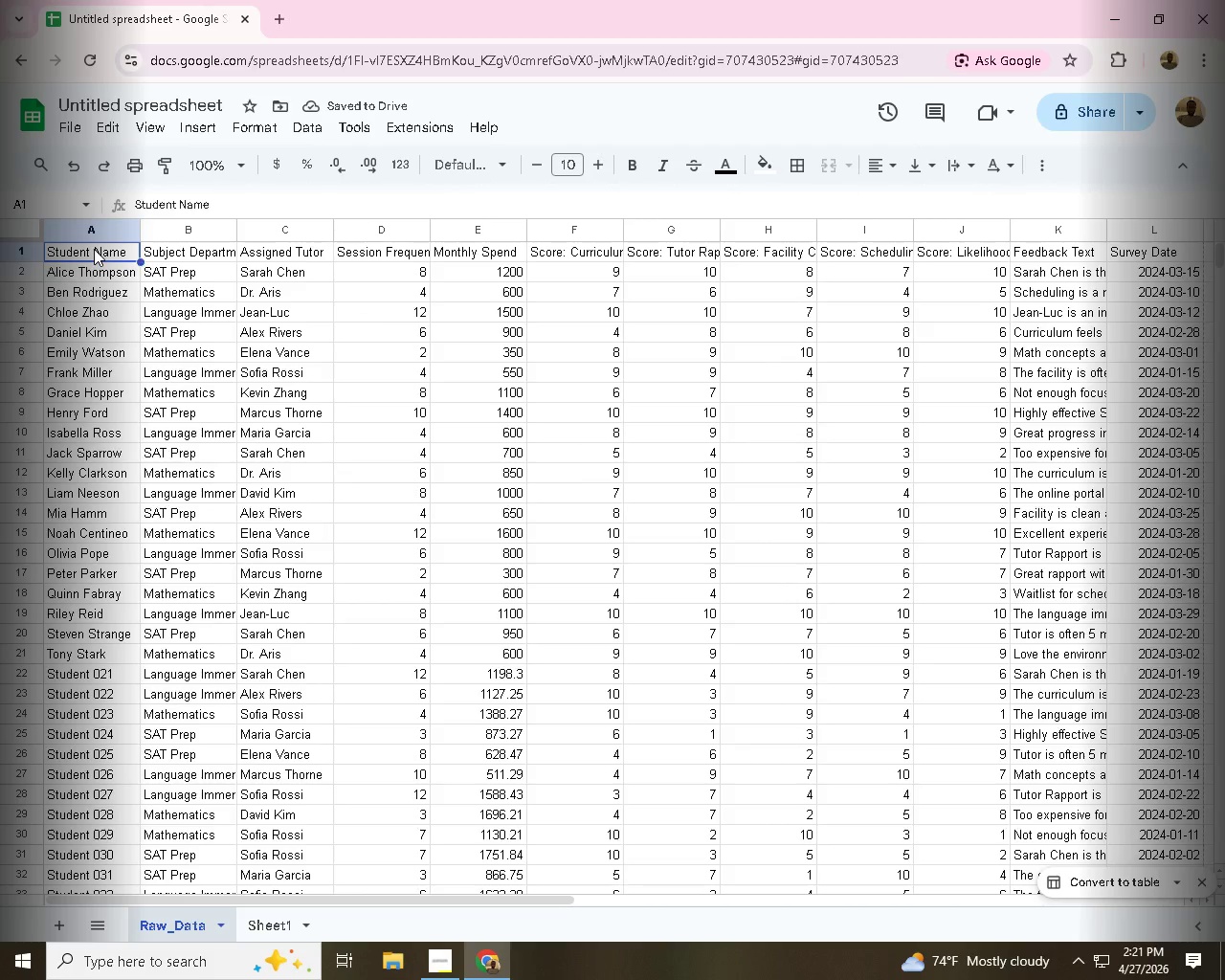 
left_click([94, 249])
 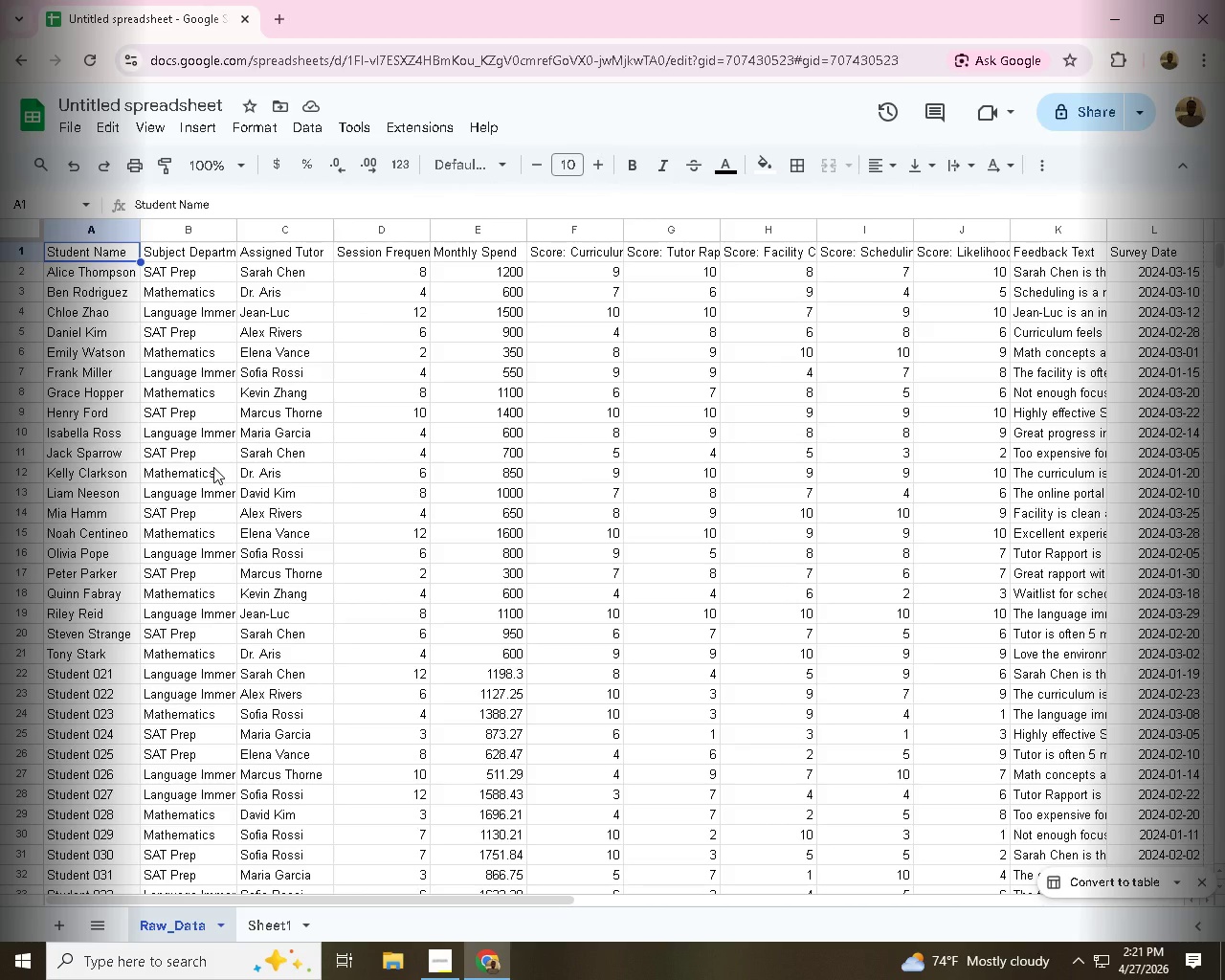 
scroll: coordinate [117, 471], scroll_direction: up, amount: 3.0
 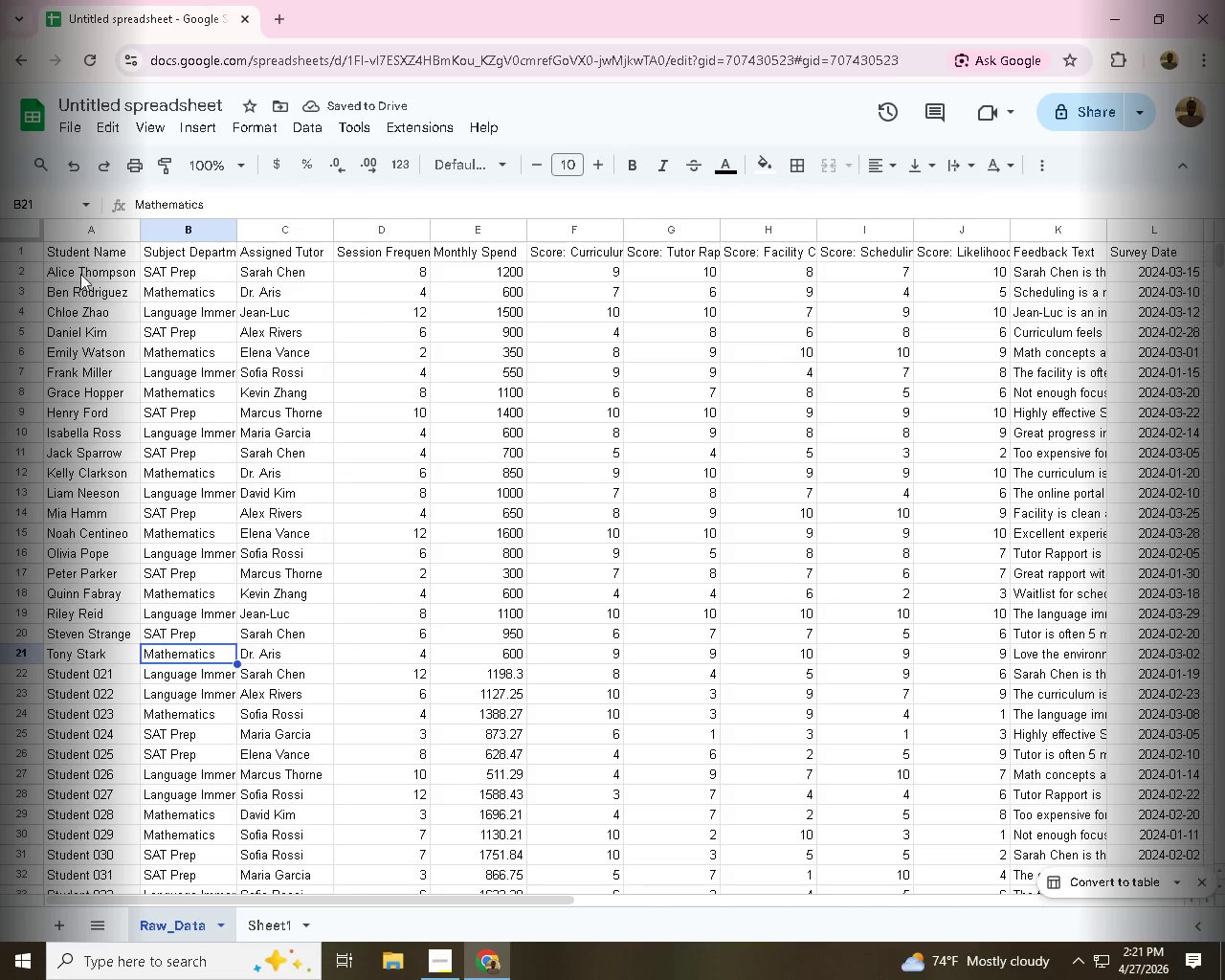 
key(ArrowRight)
 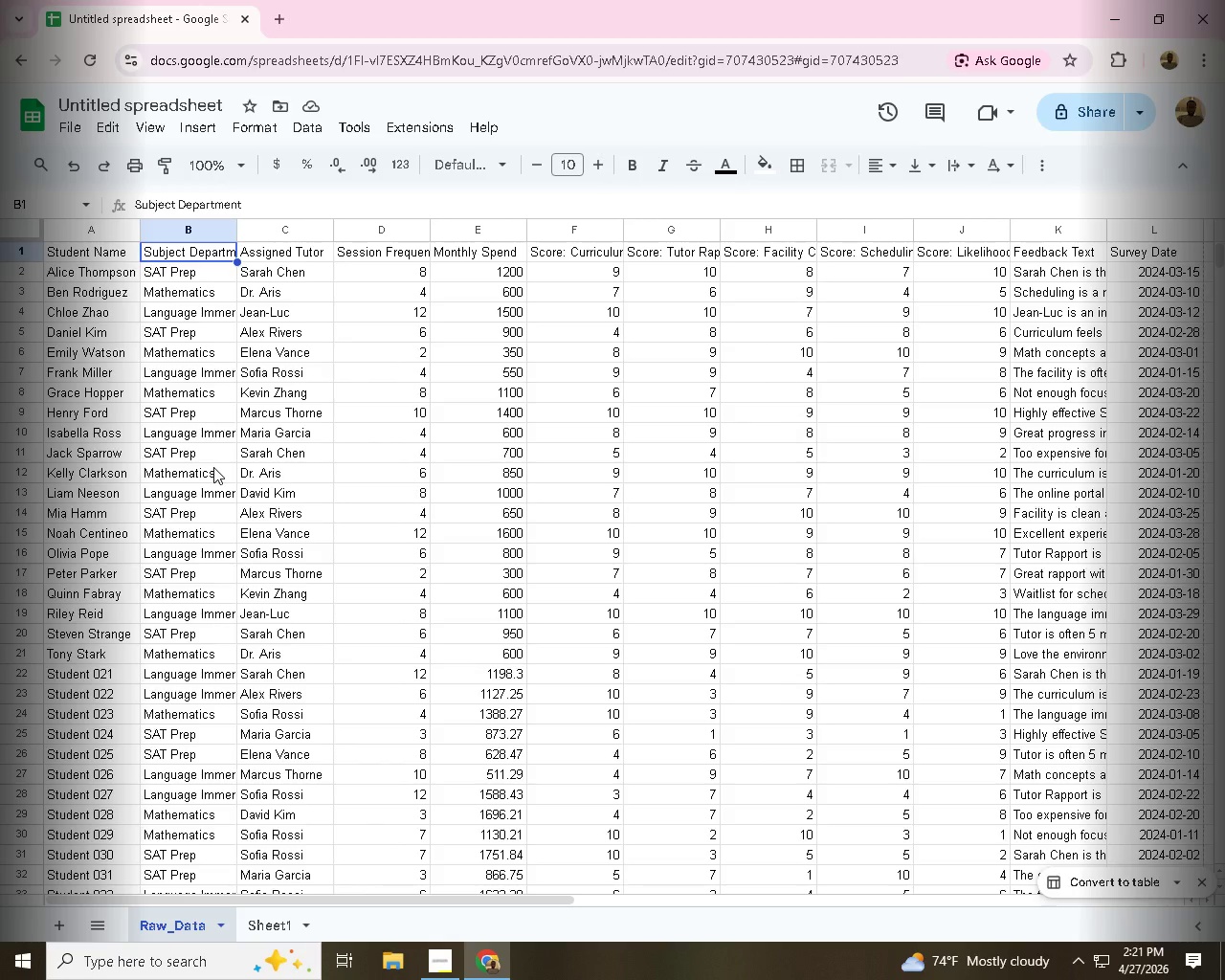 
key(ArrowRight)
 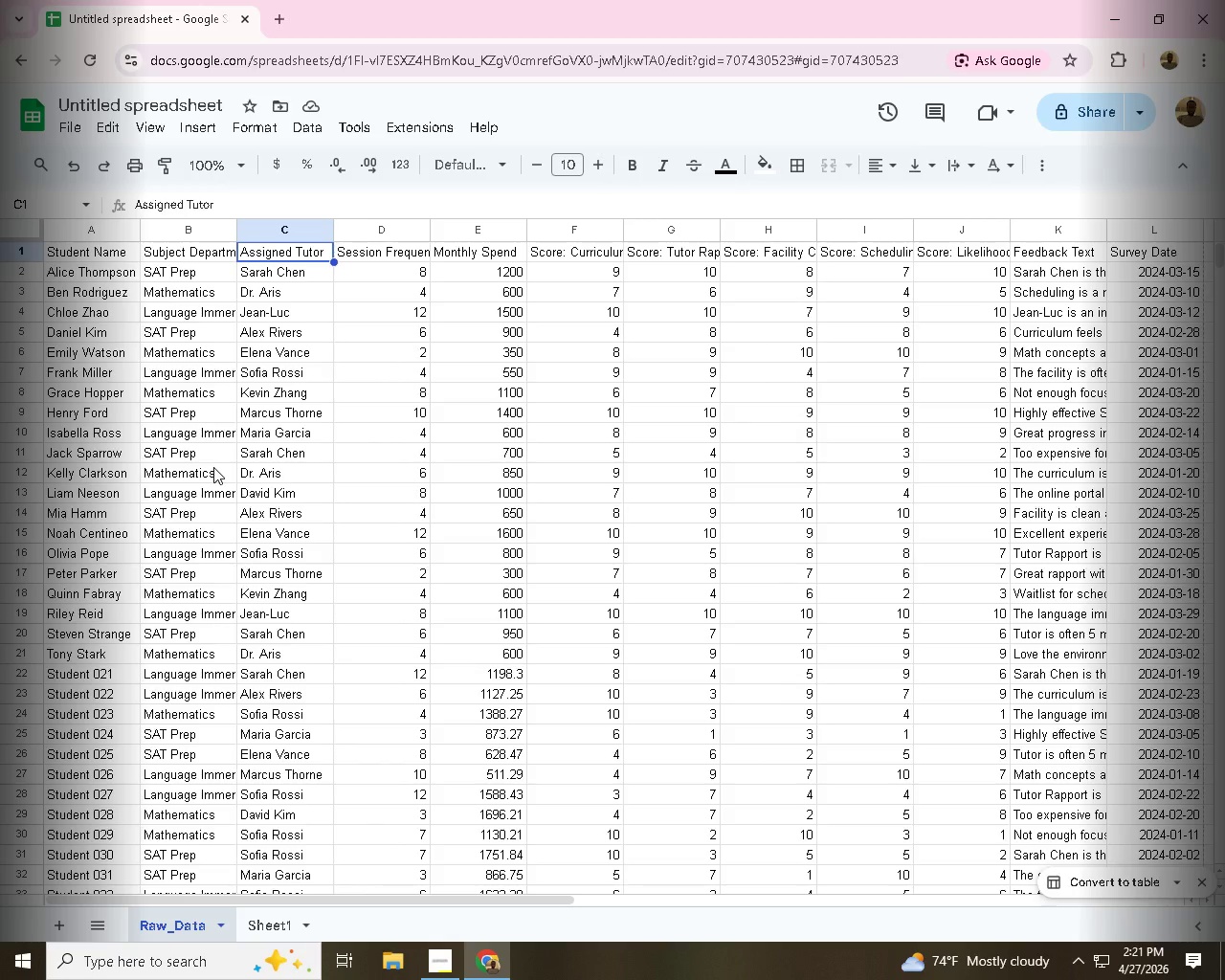 
wait(17.02)
 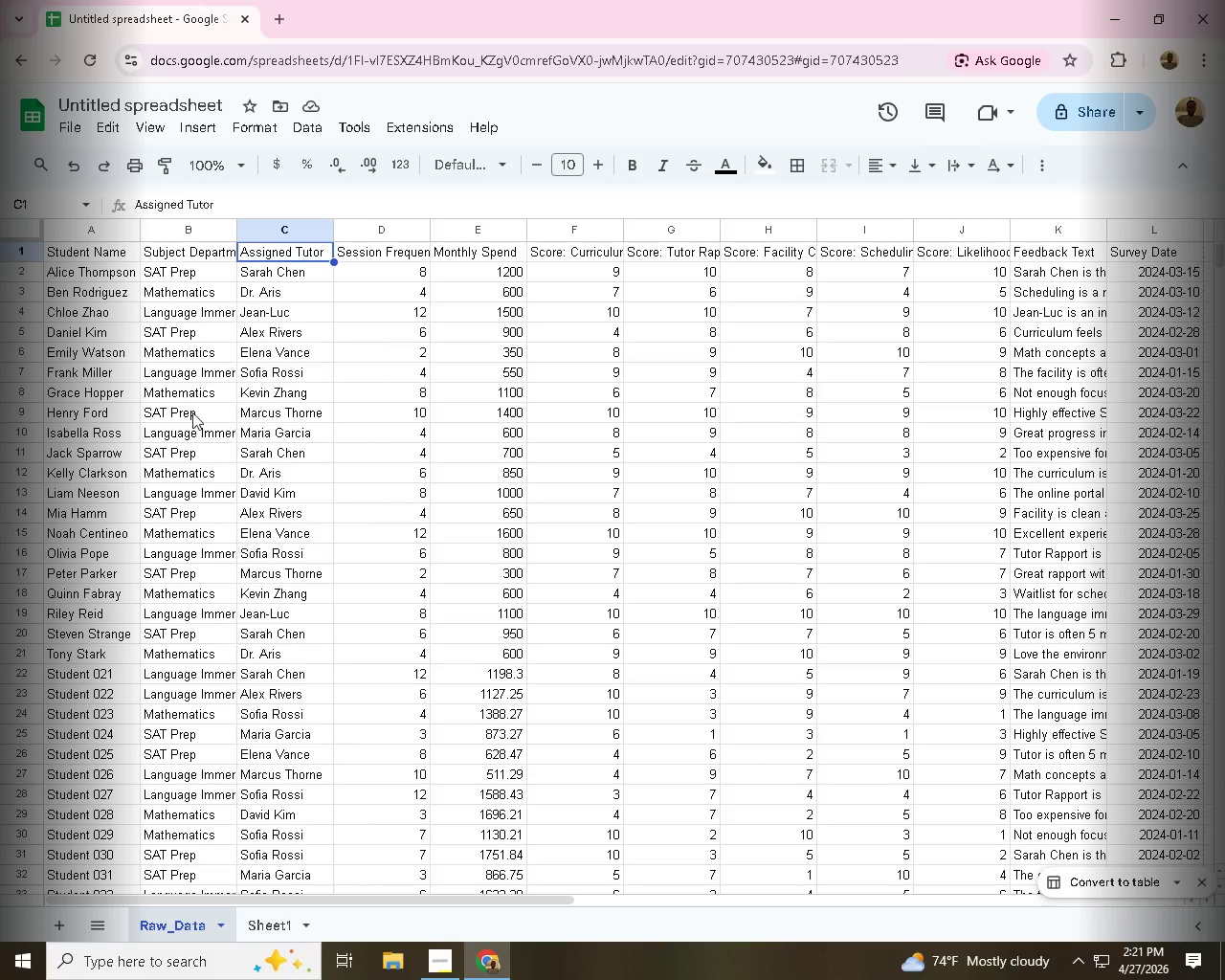 
left_click([292, 680])
 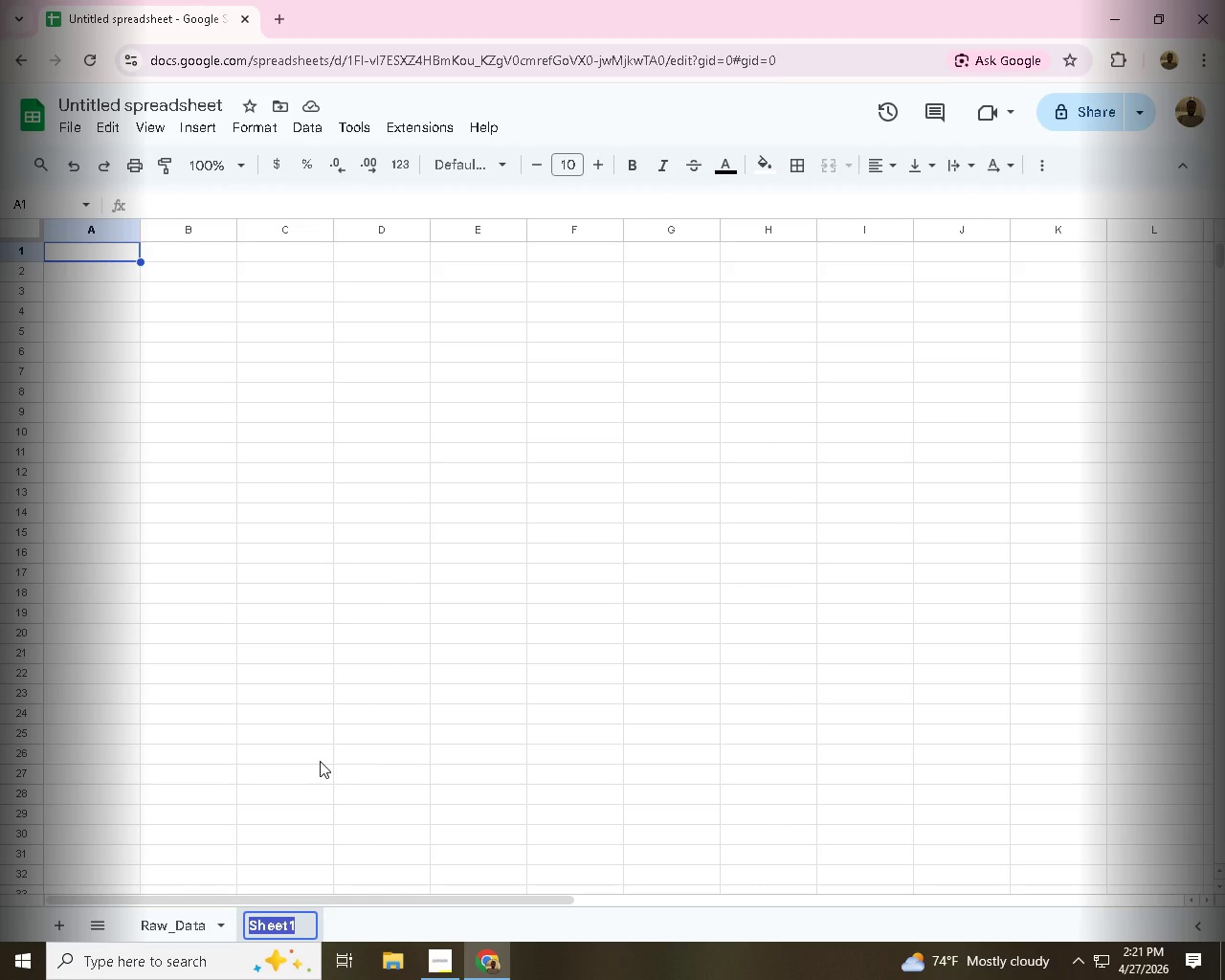 
type(Clean_Data)
 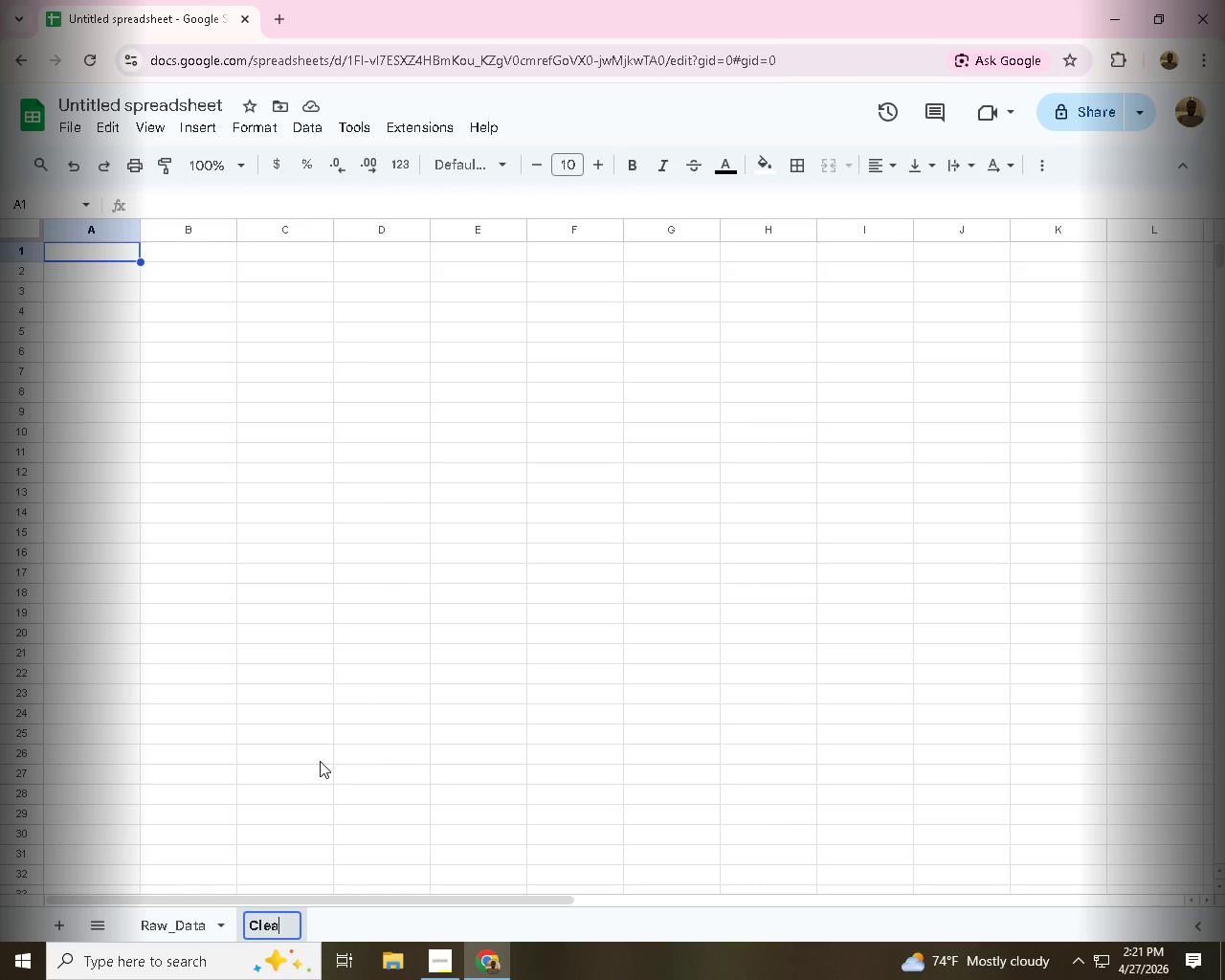 
left_click([320, 756])
 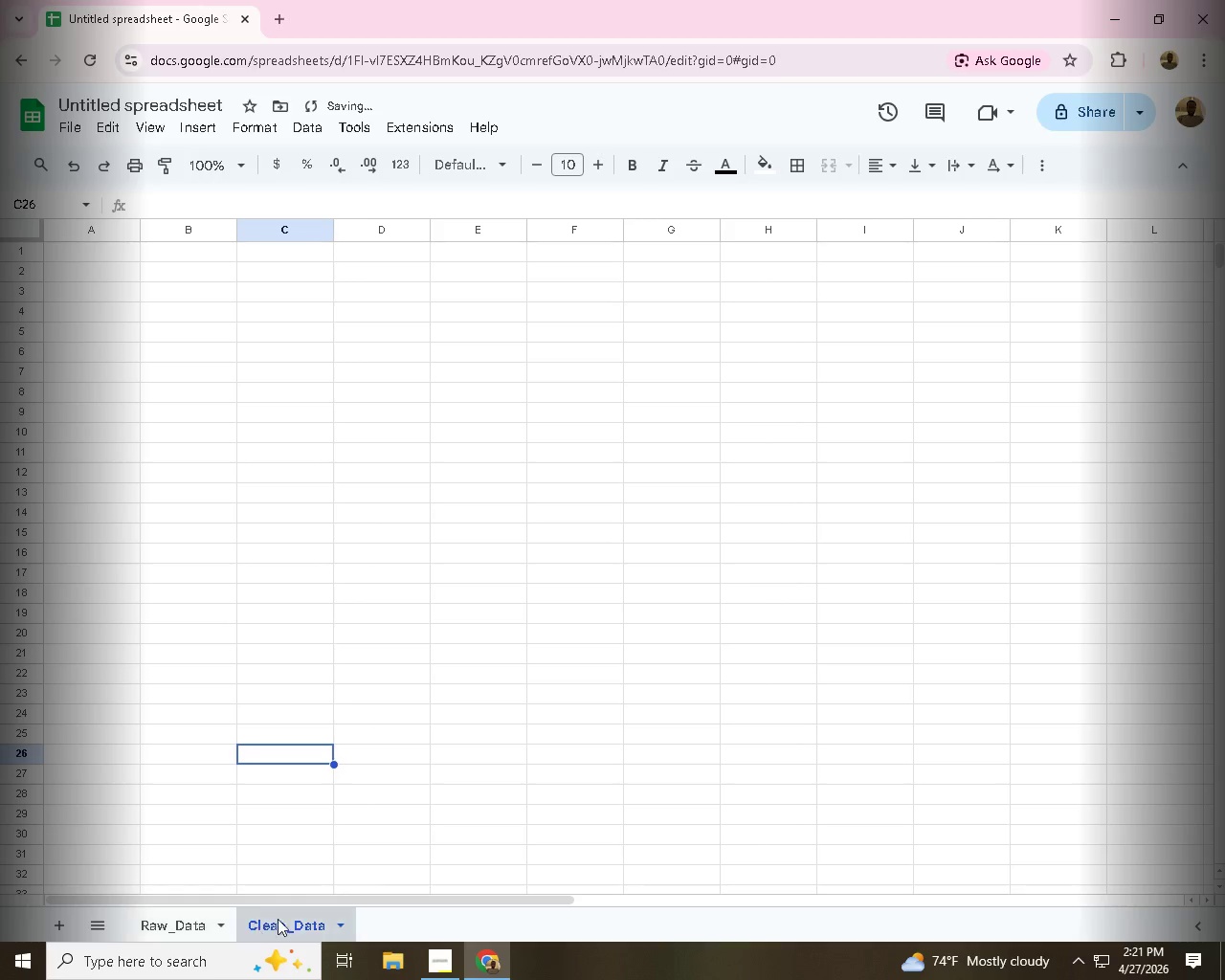 
left_click([297, 921])
 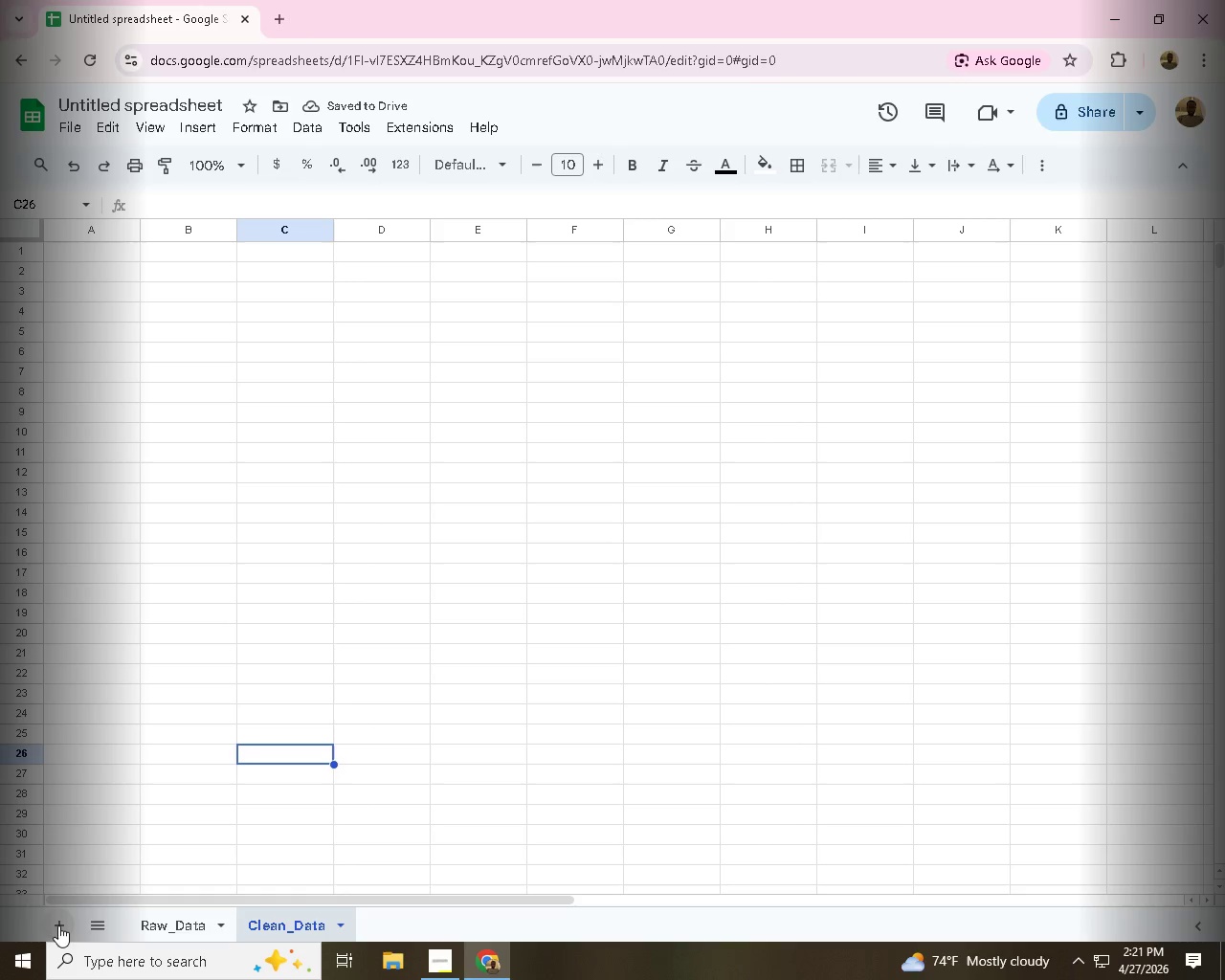 
left_click([58, 925])
 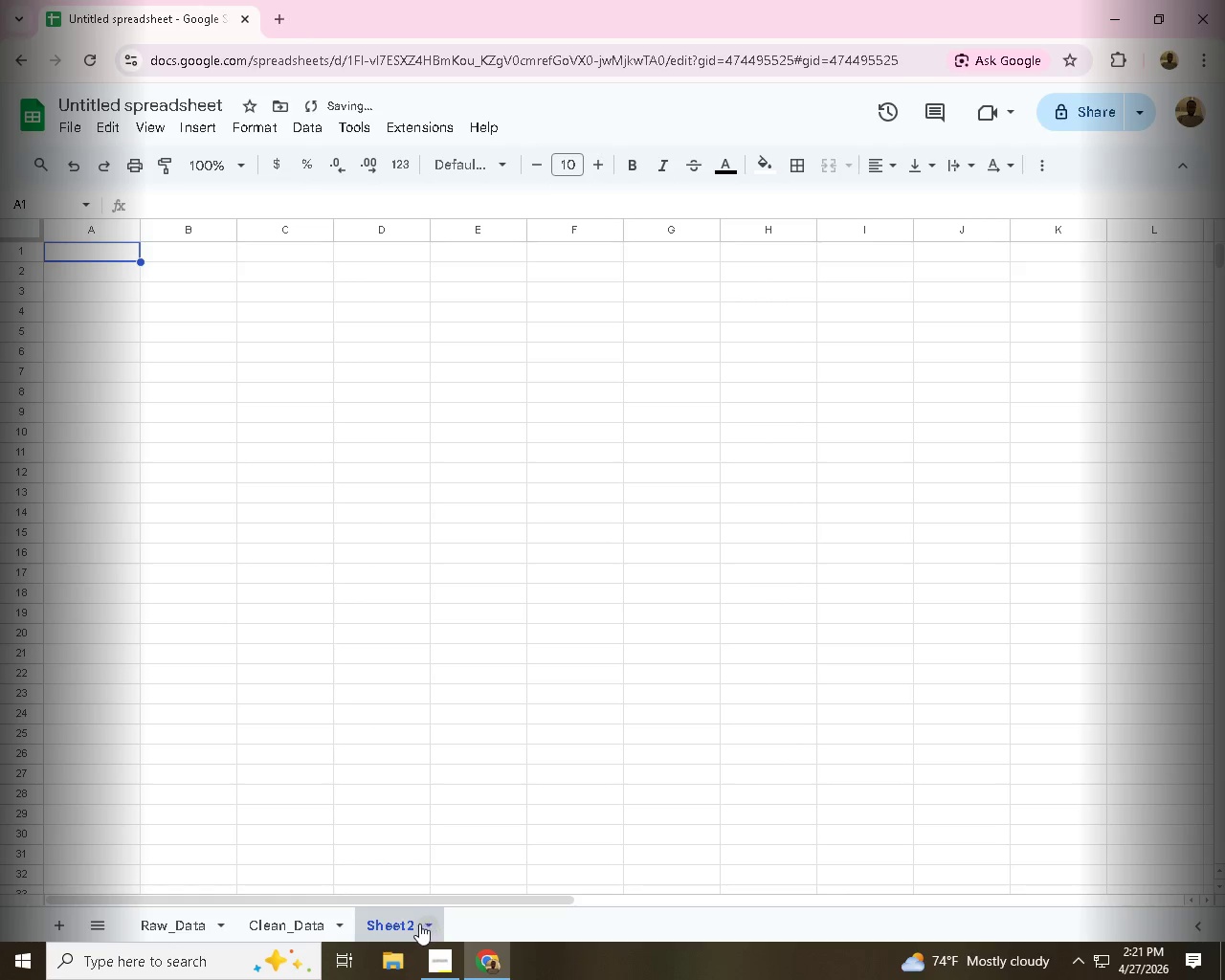 
left_click([417, 924])
 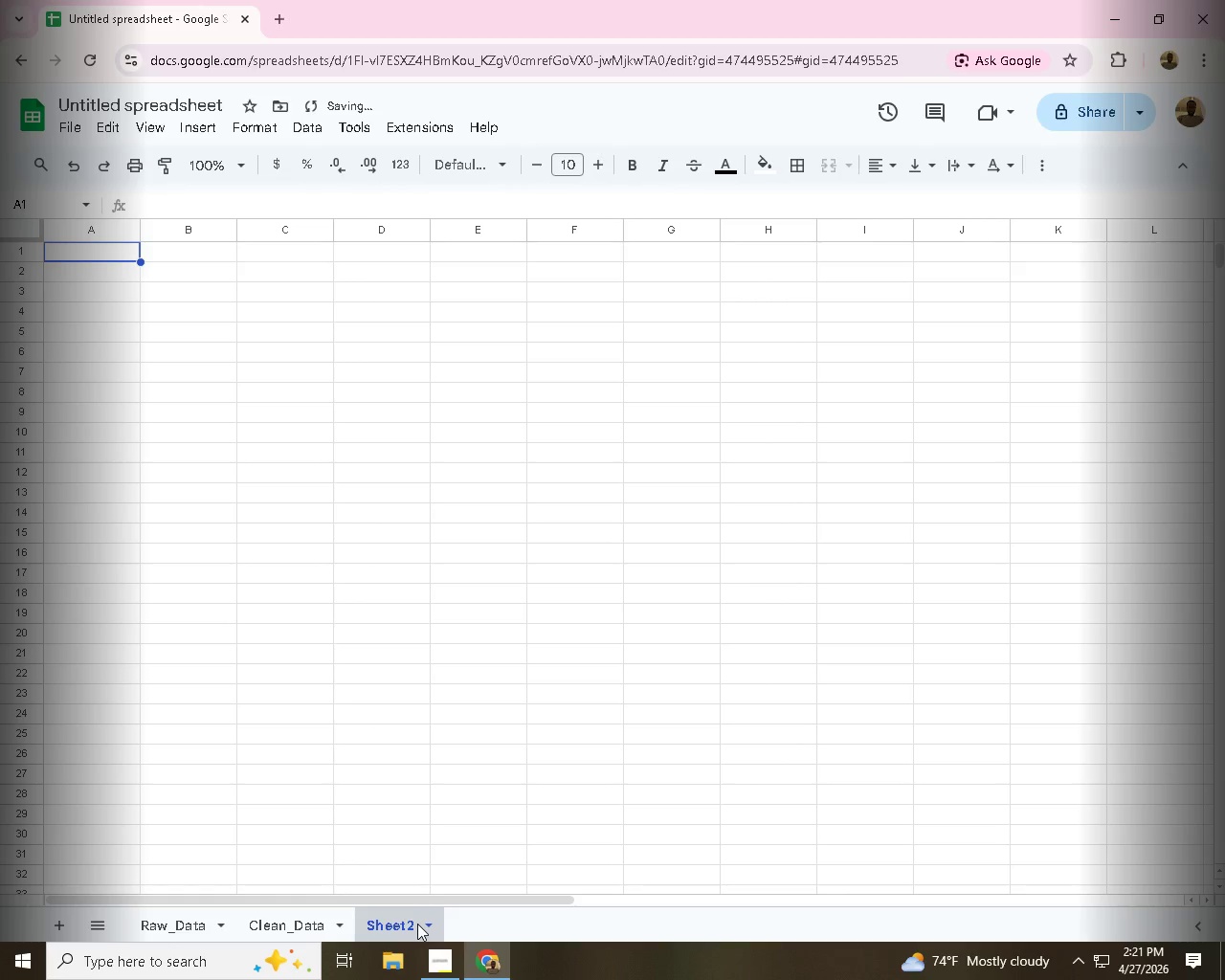 
double_click([411, 924])
 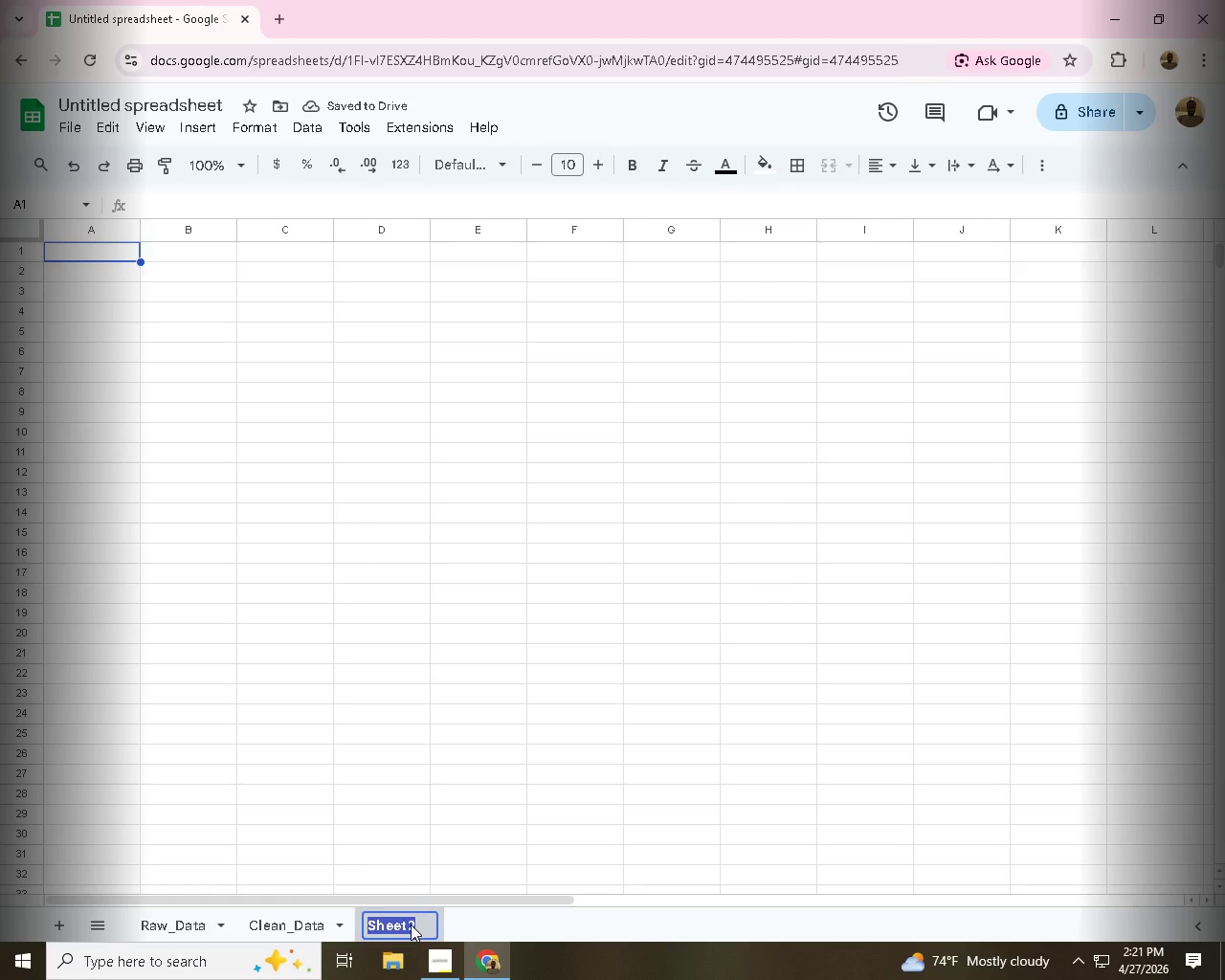 
type(Theme_Map)
 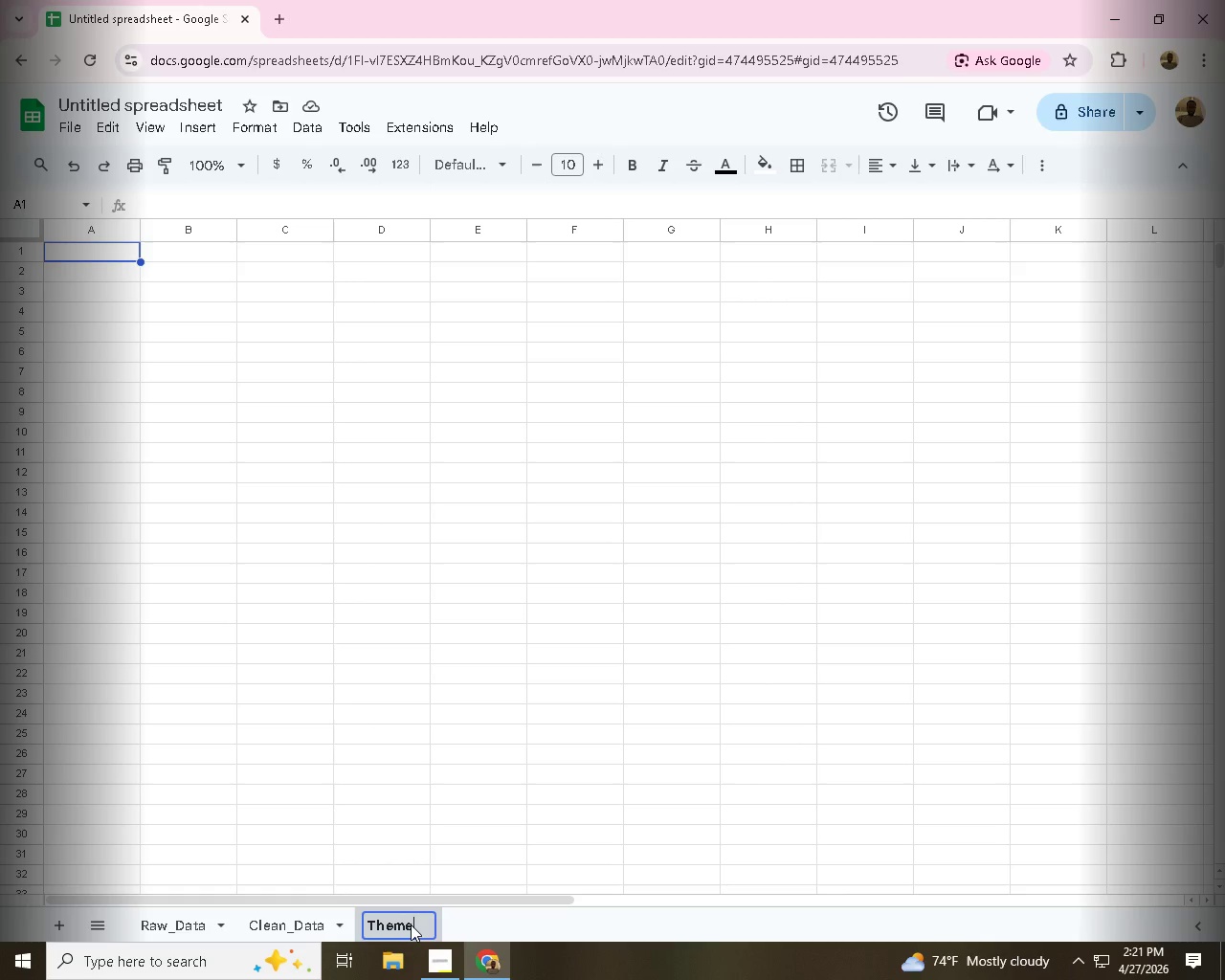 
left_click([429, 809])
 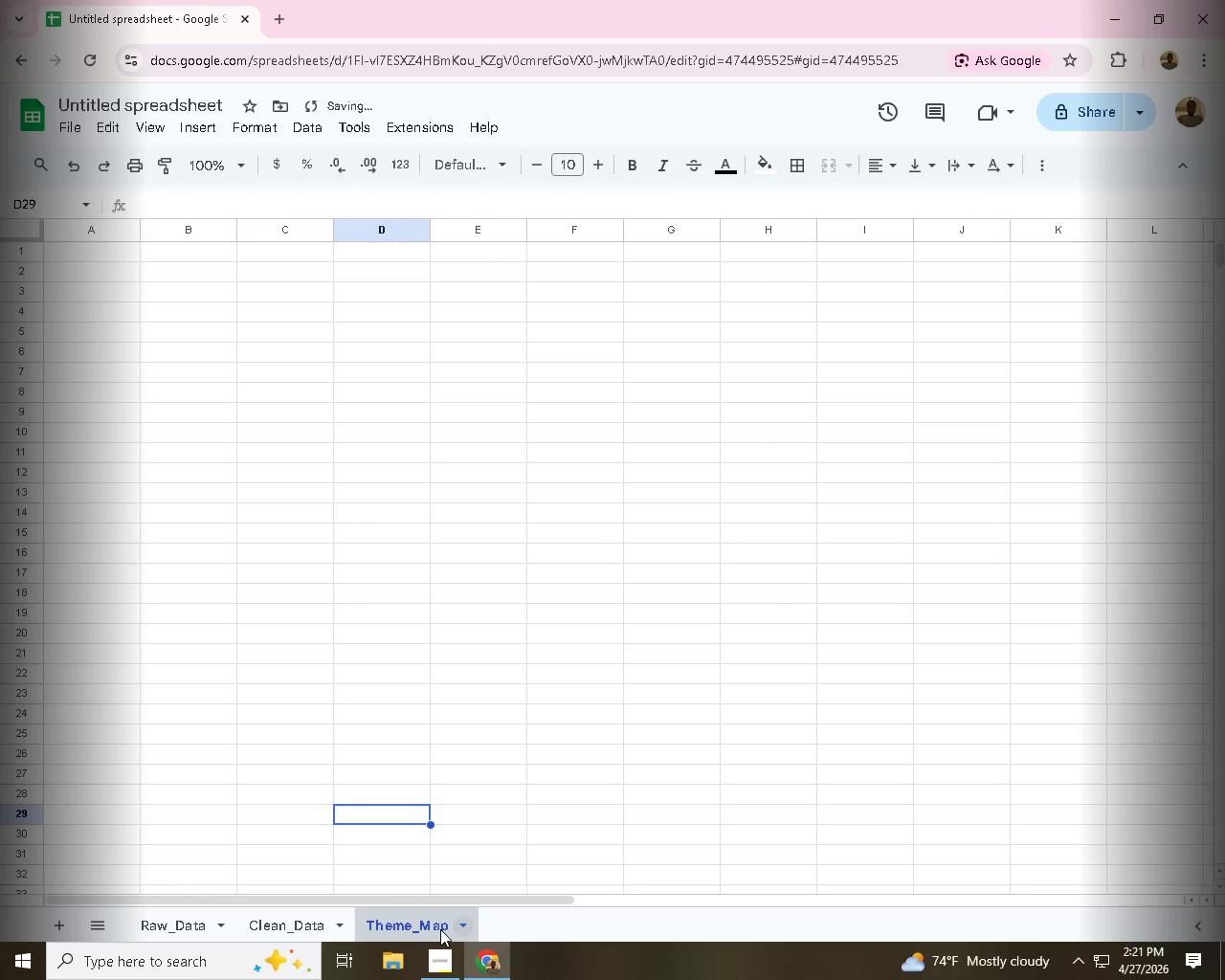 
left_click([425, 929])
 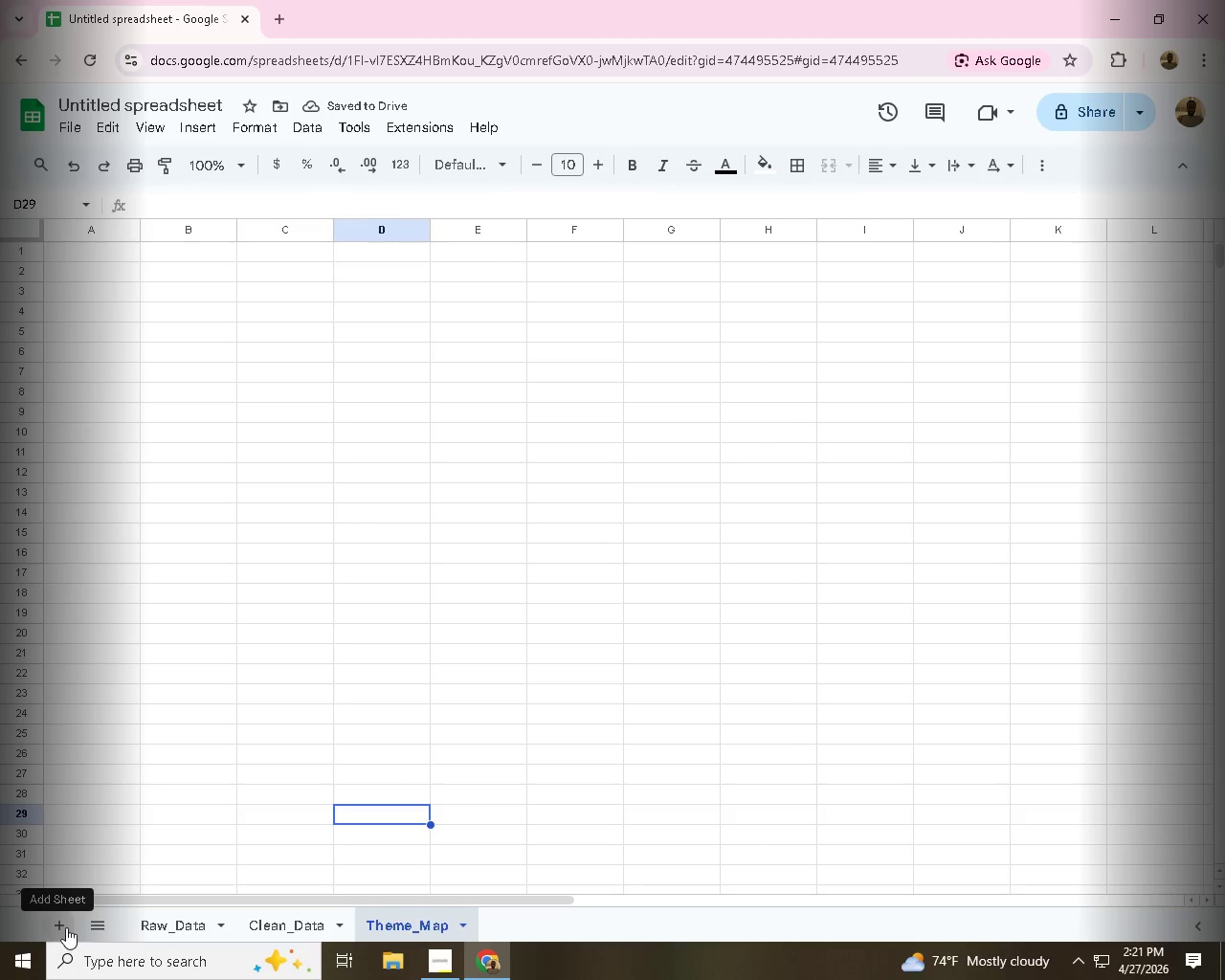 
left_click([66, 927])
 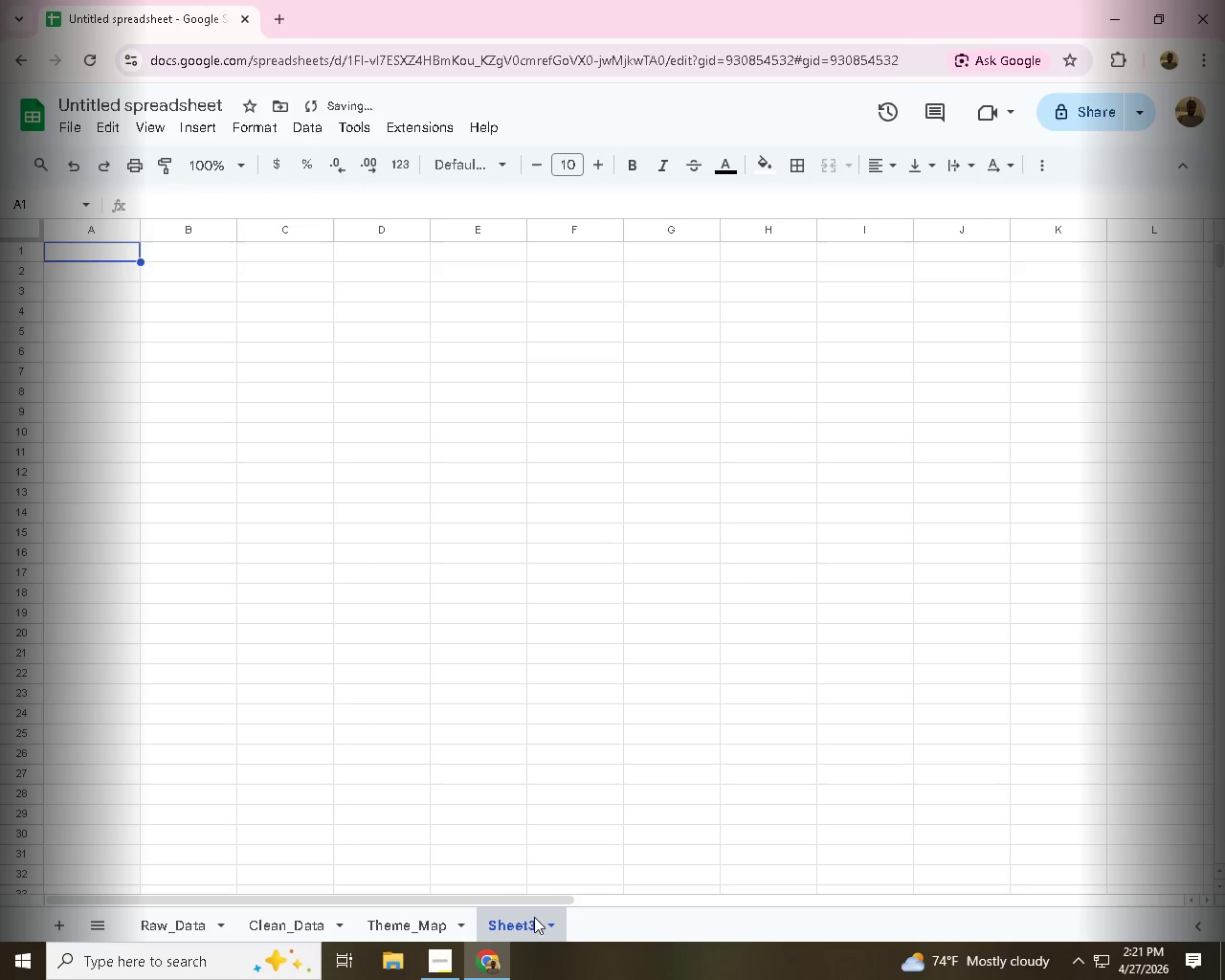 
double_click([527, 924])
 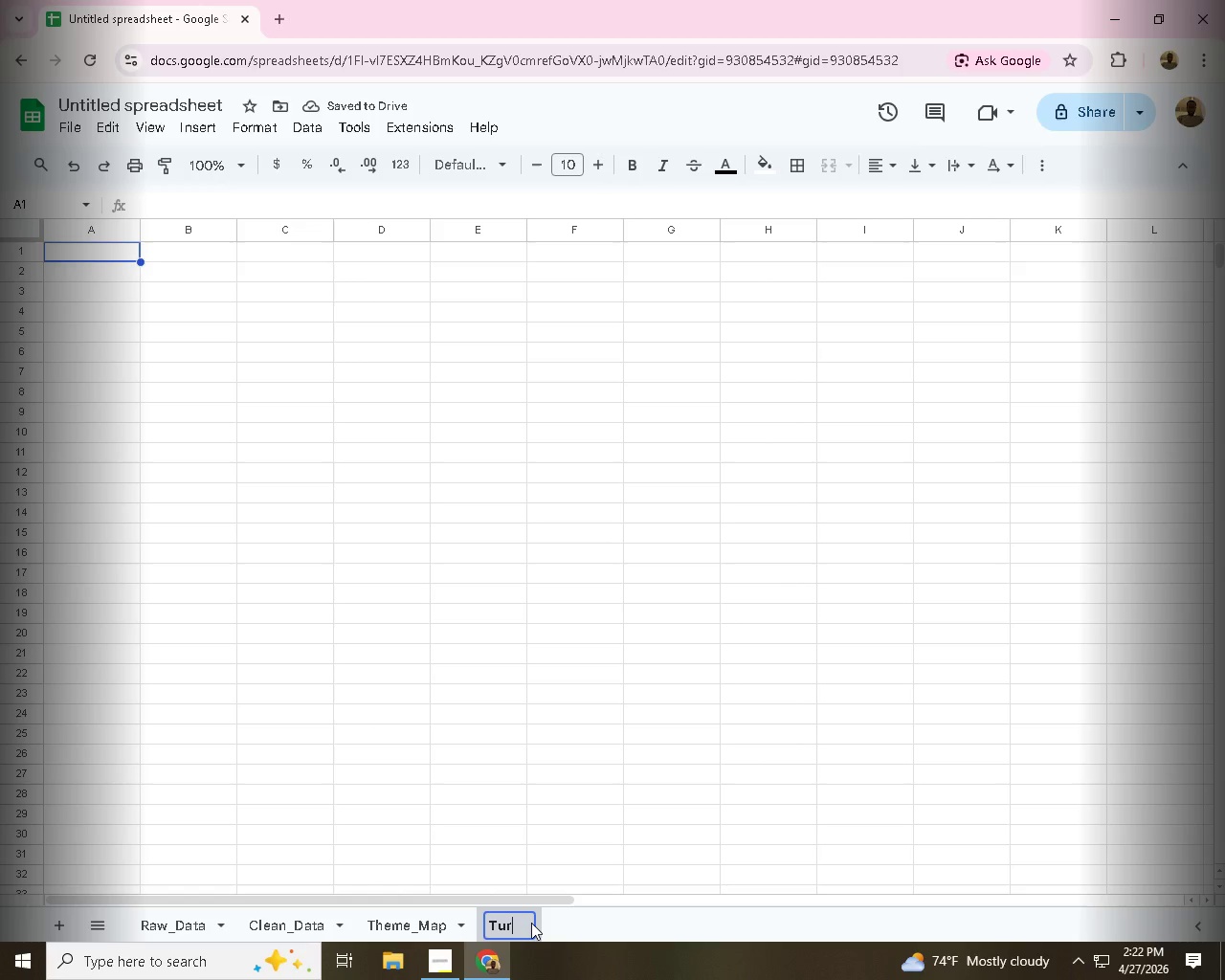 
type(Tur)
key(Backspace)
type(tor )
key(Backspace)
type(_Performance)
 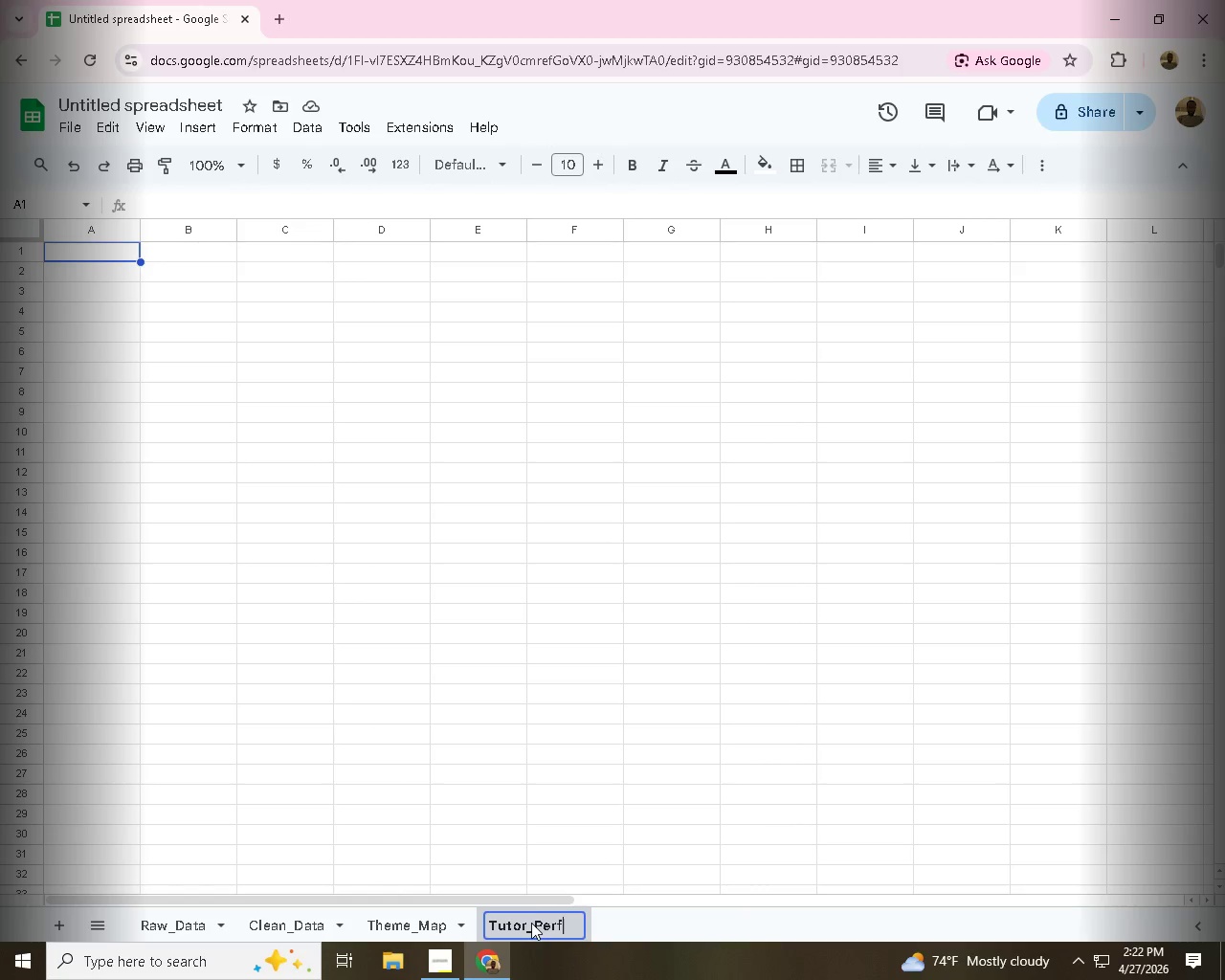 
left_click([704, 932])
 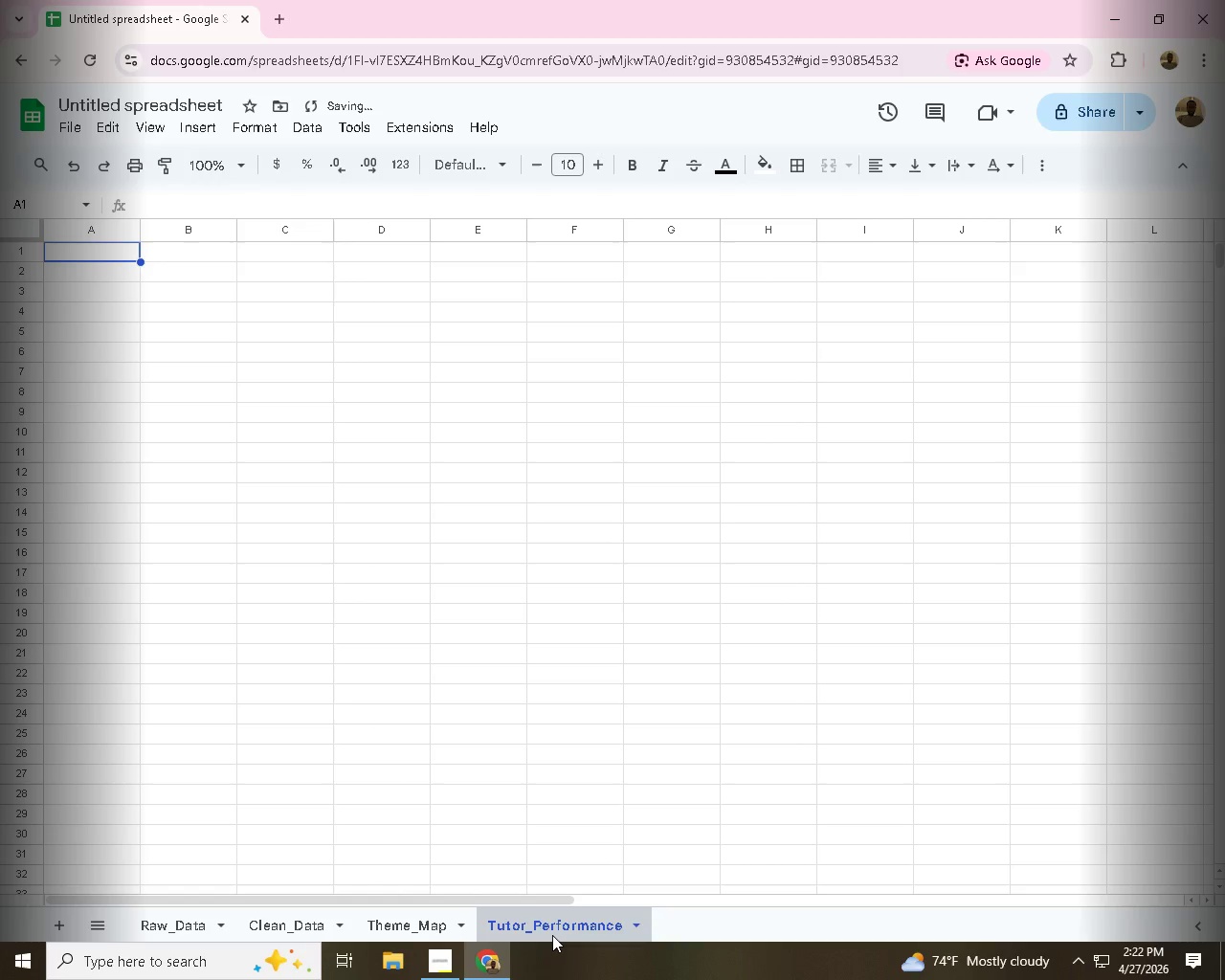 
left_click([552, 935])
 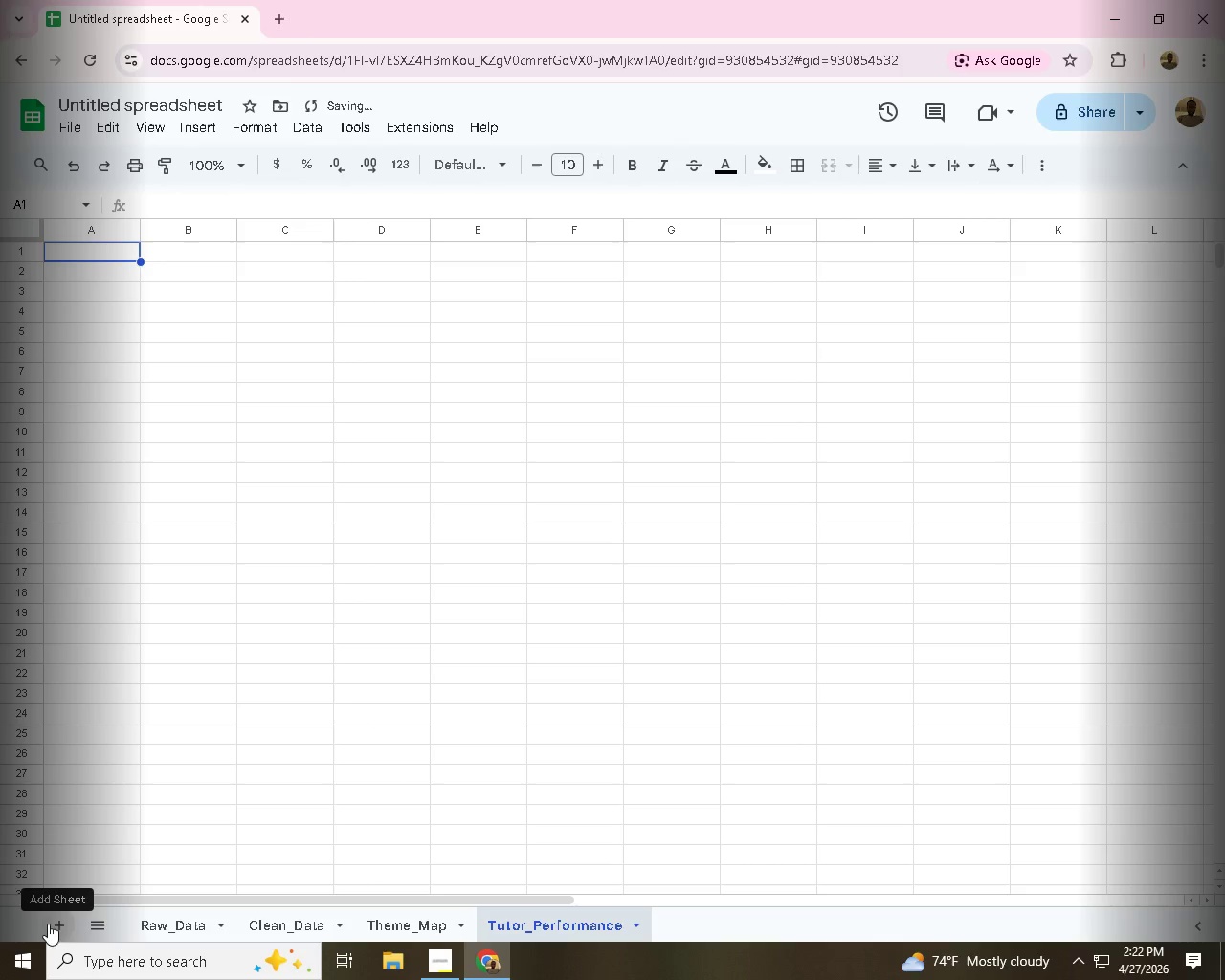 
left_click([57, 926])
 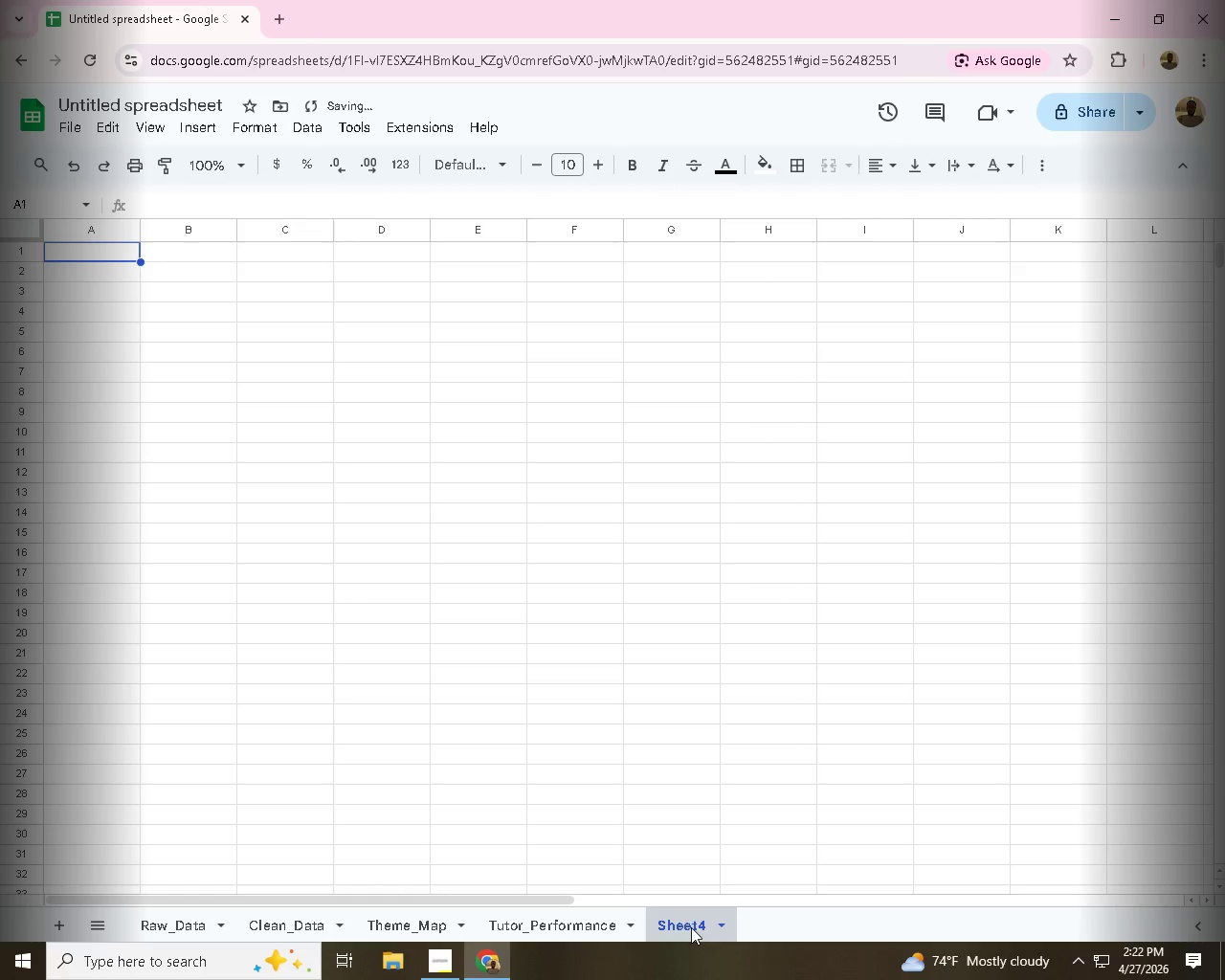 
left_click([691, 927])
 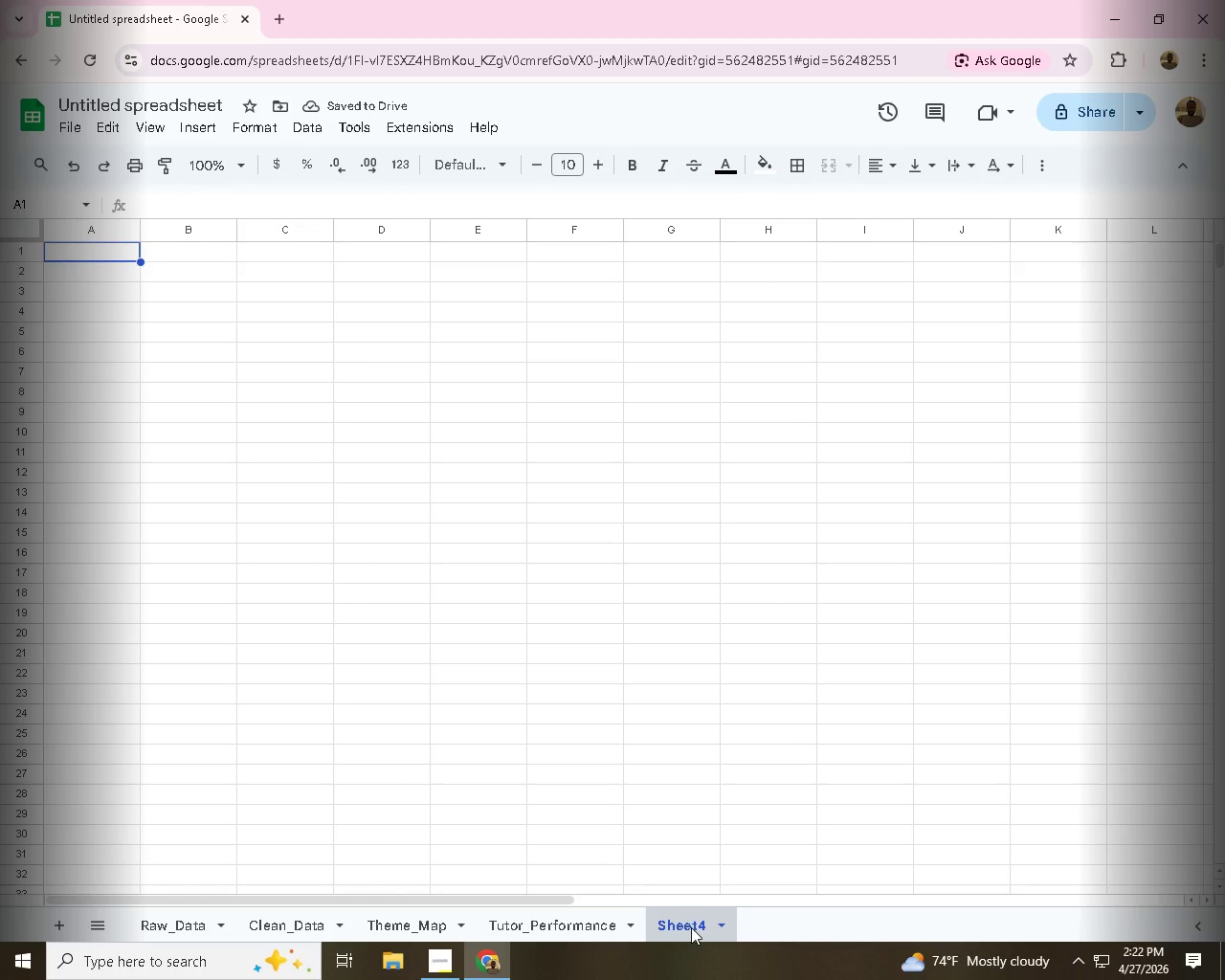 
right_click([691, 927])
 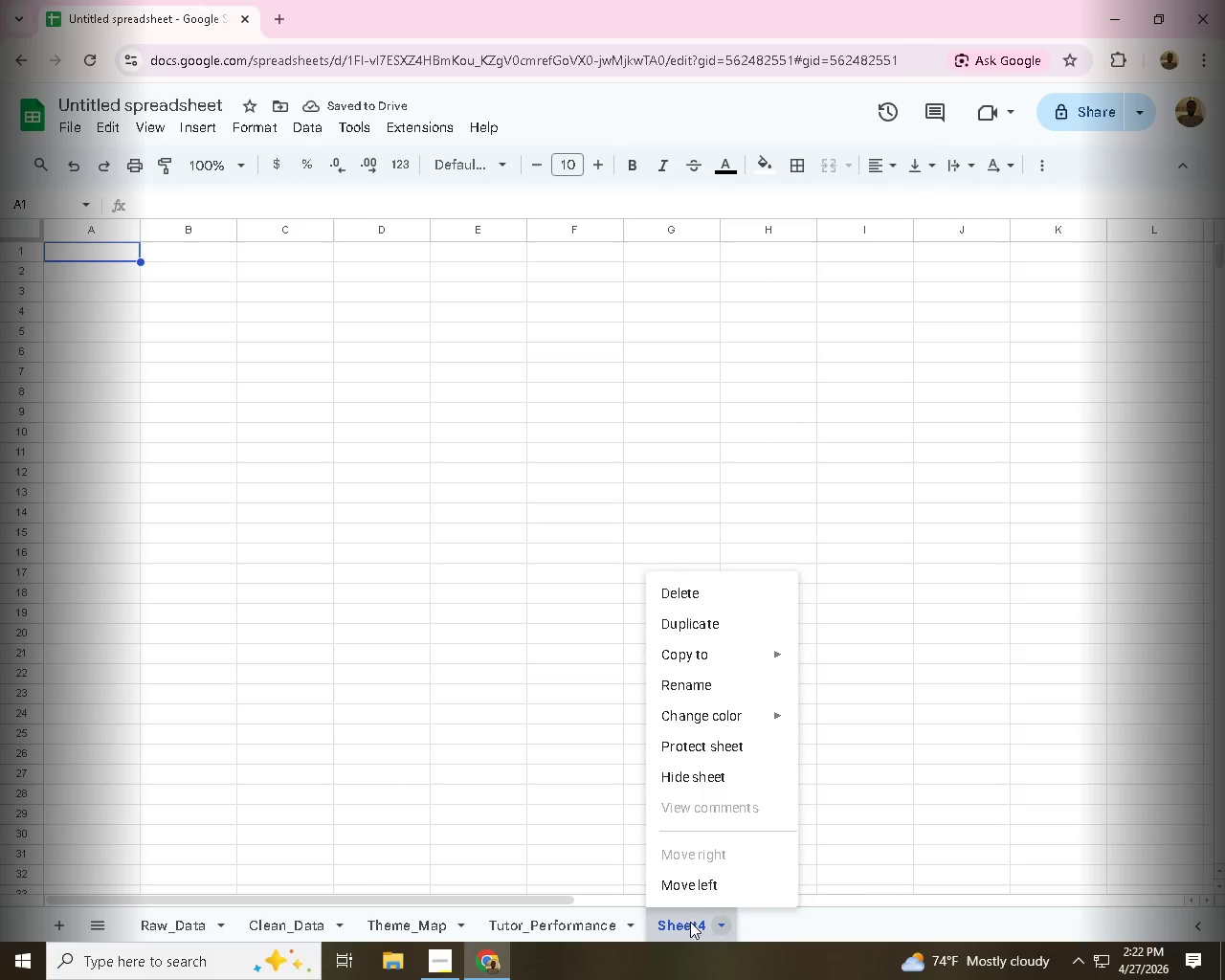 
left_click([716, 683])
 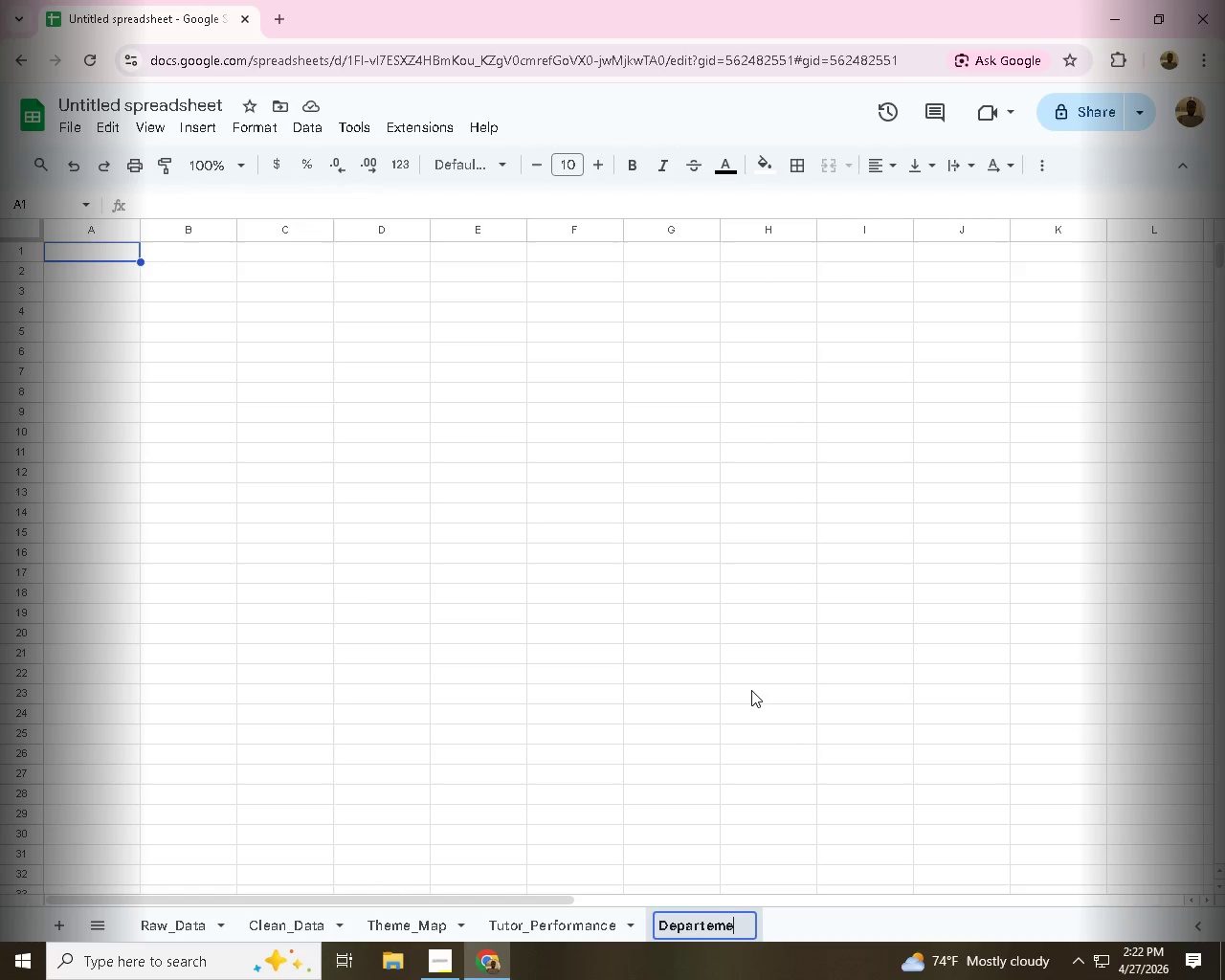 
type(Departement A)
key(Backspace)
key(Backspace)
type(_)
 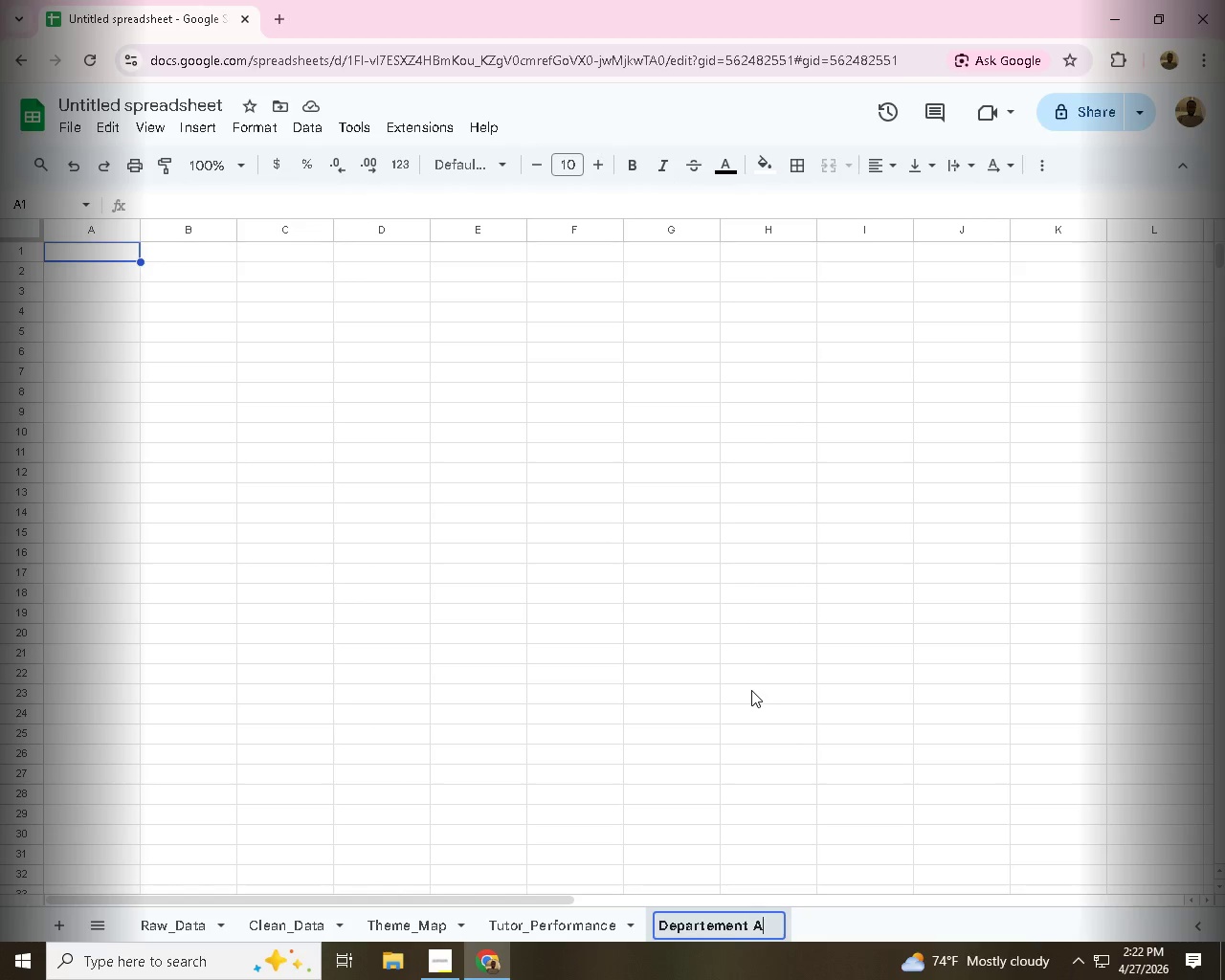 
type(Analysis)
 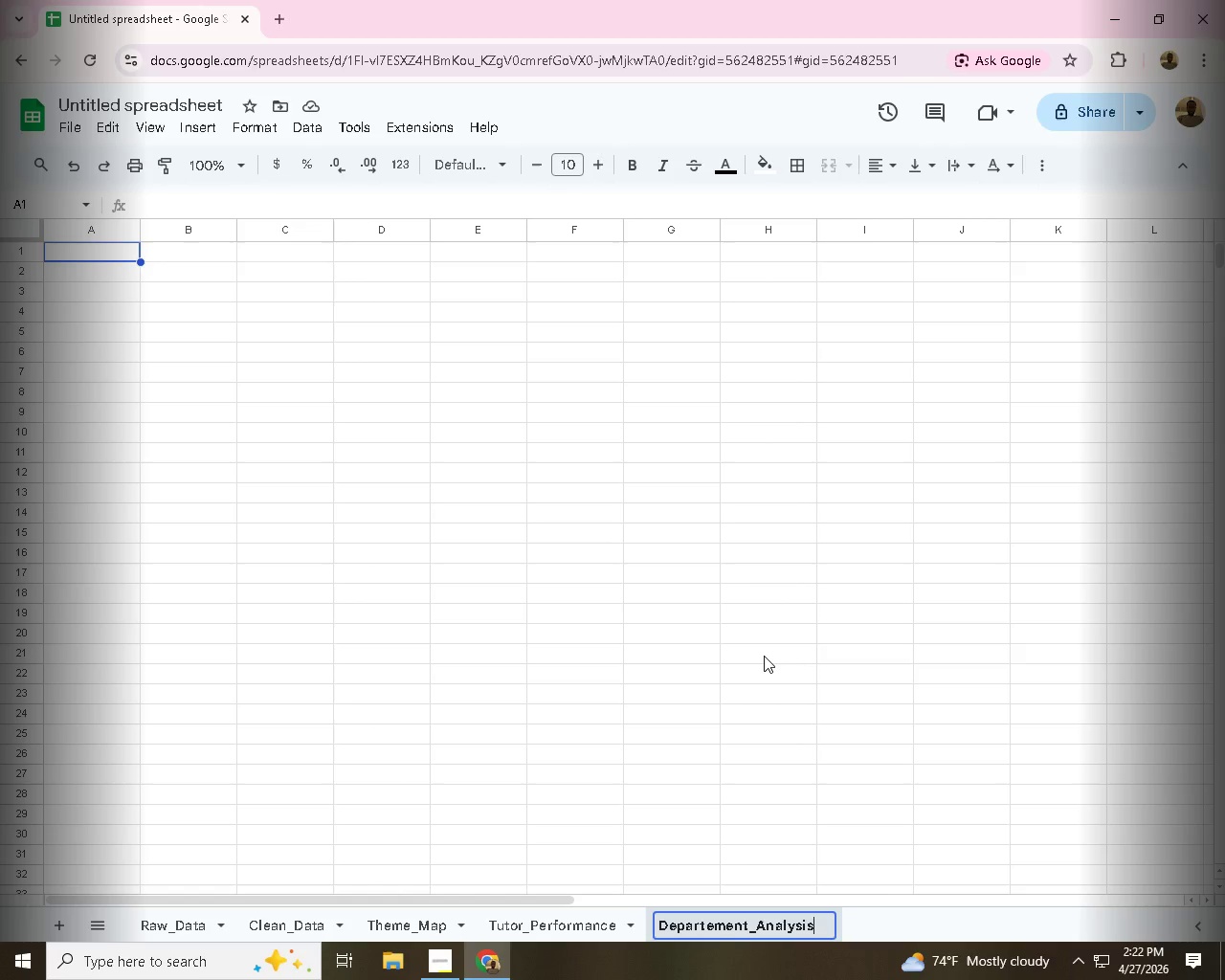 
left_click([760, 656])
 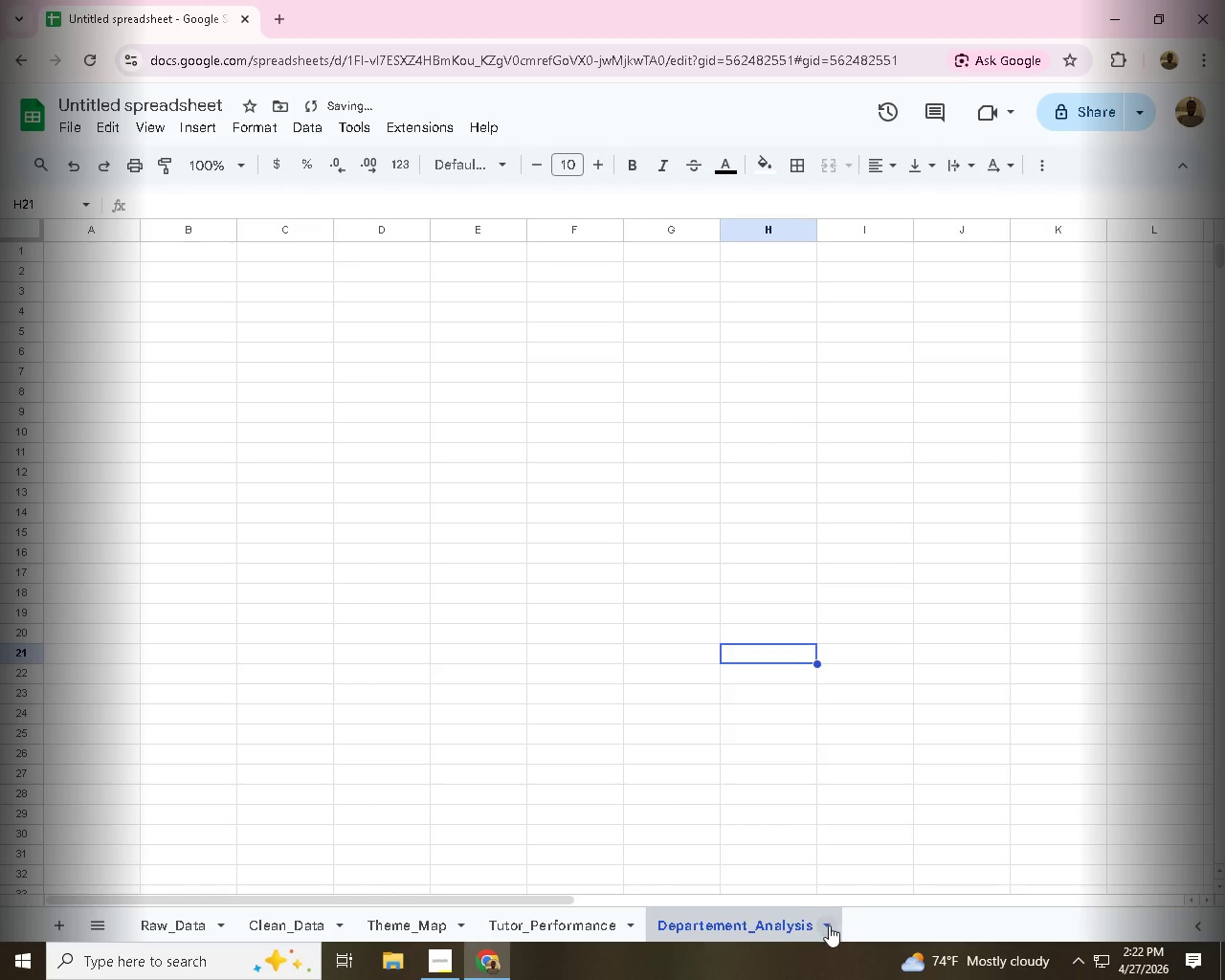 
left_click([829, 925])
 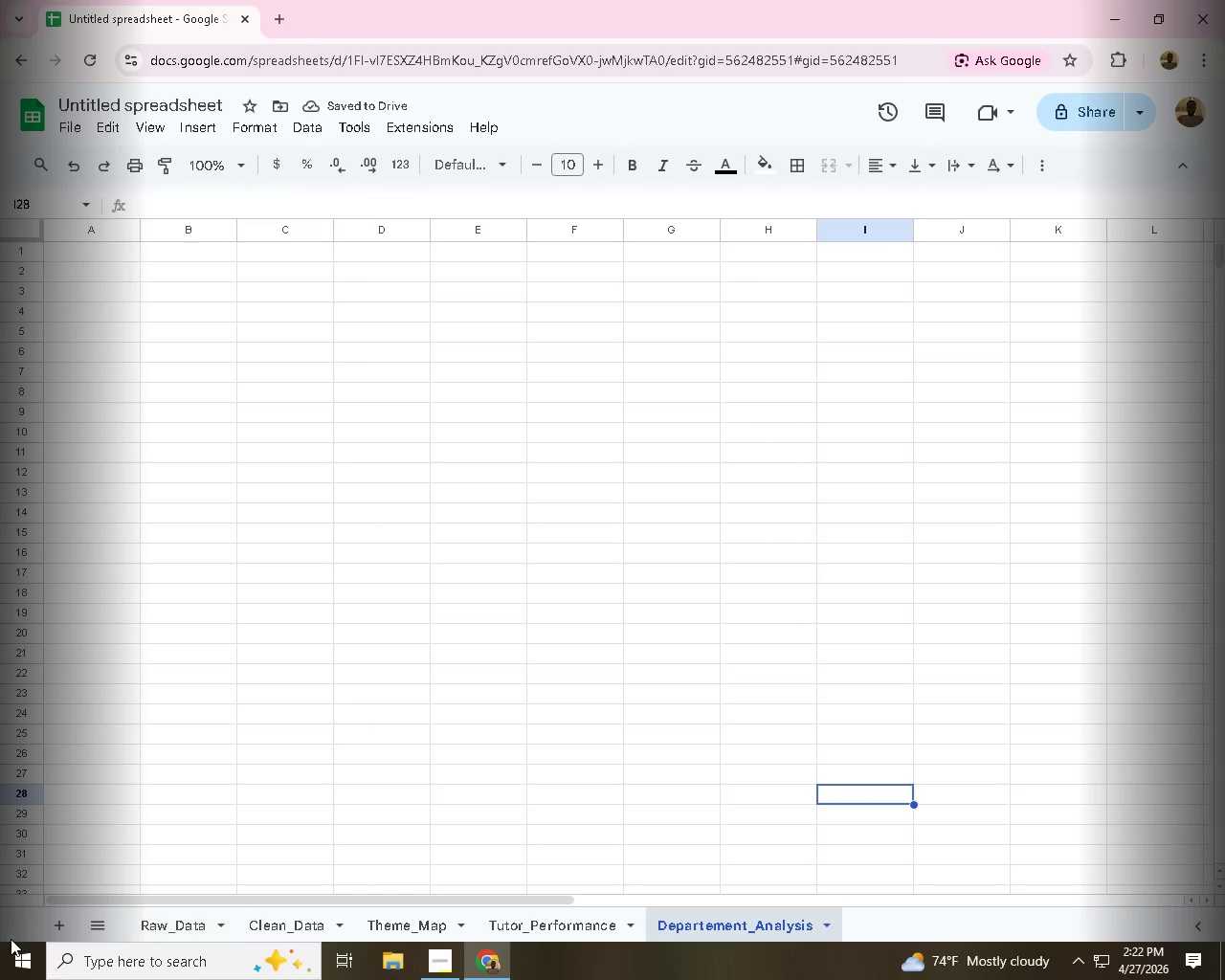 
left_click([60, 927])
 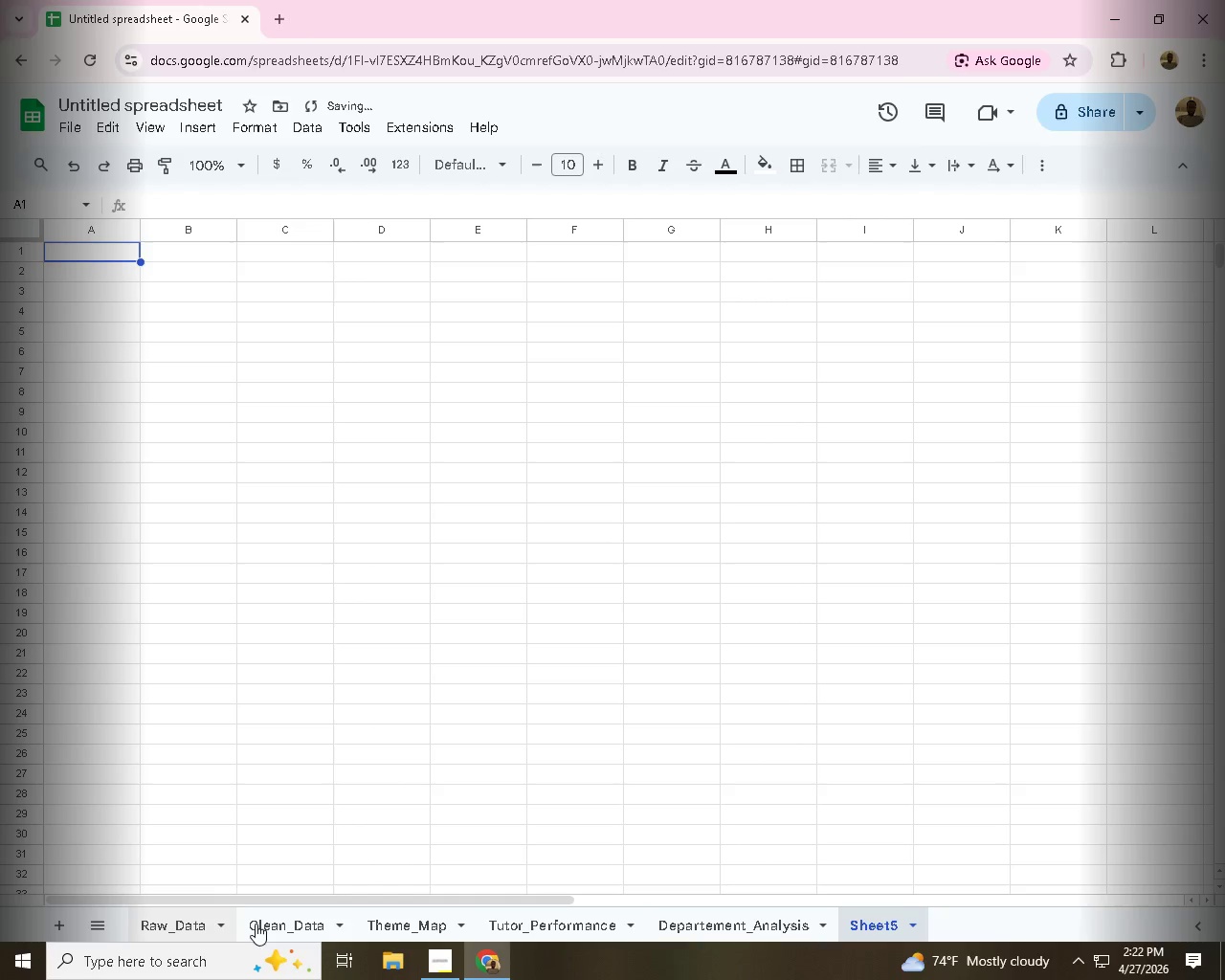 
double_click([879, 924])
 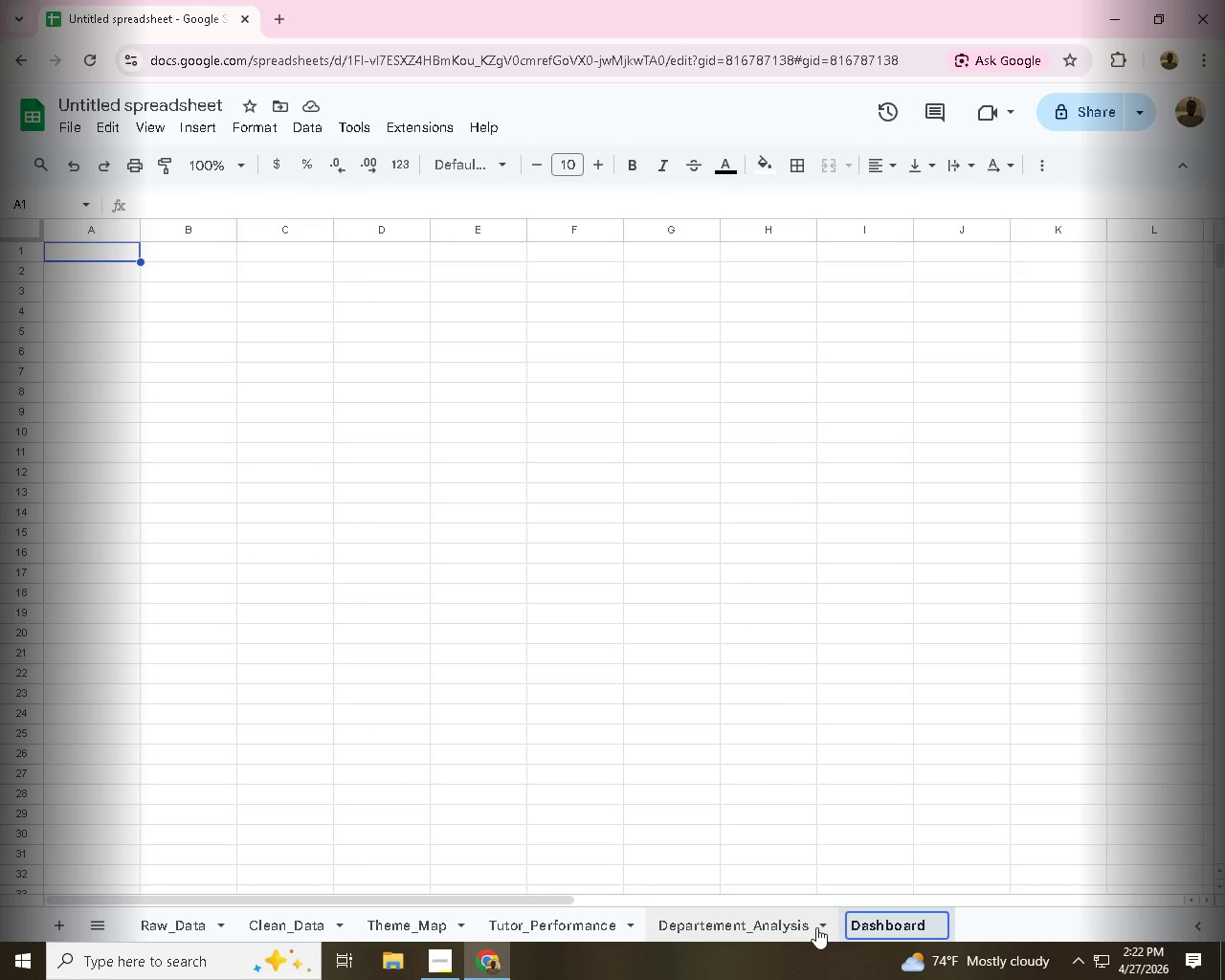 
type(Dashboard)
 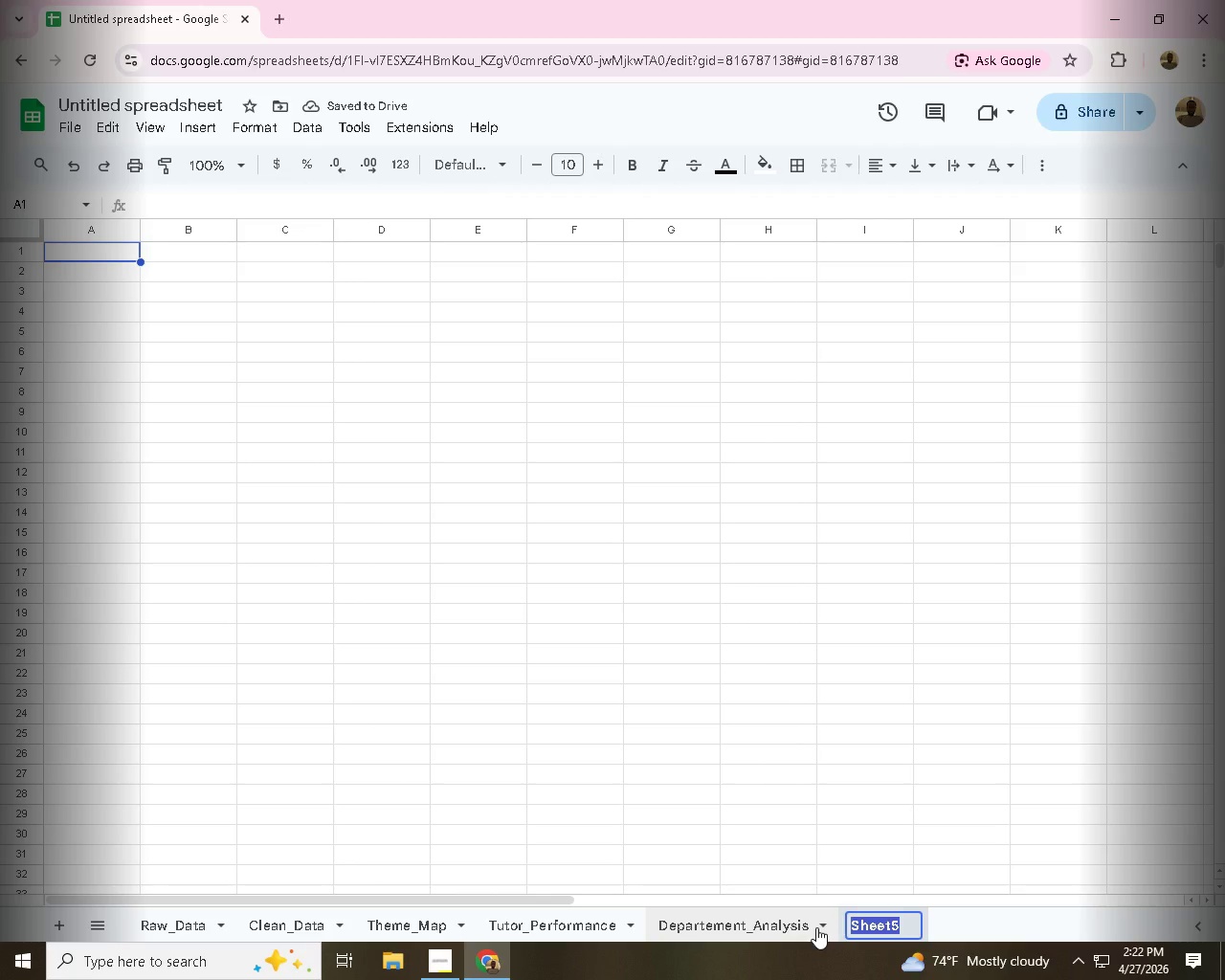 
left_click([854, 725])
 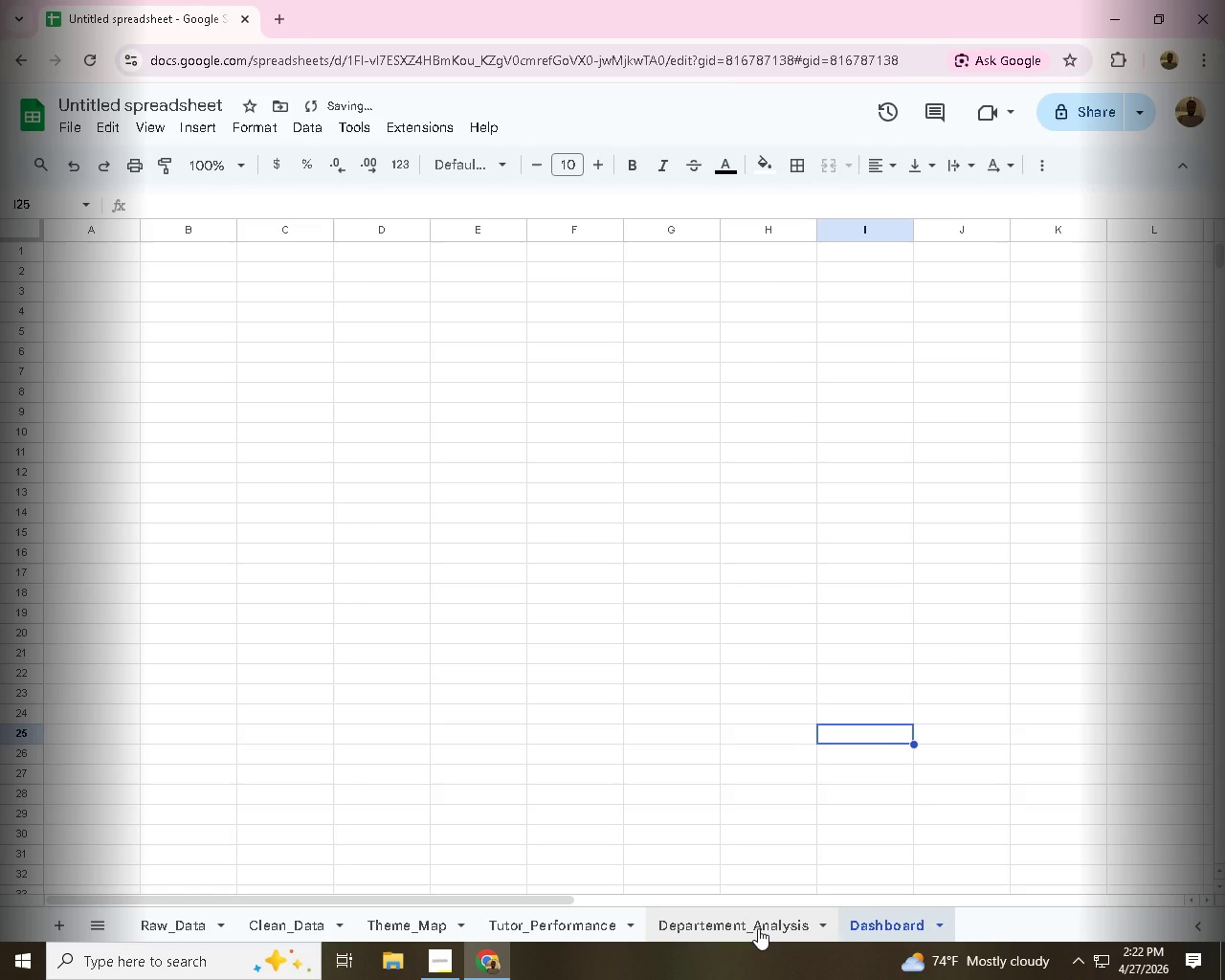 
left_click([758, 928])
 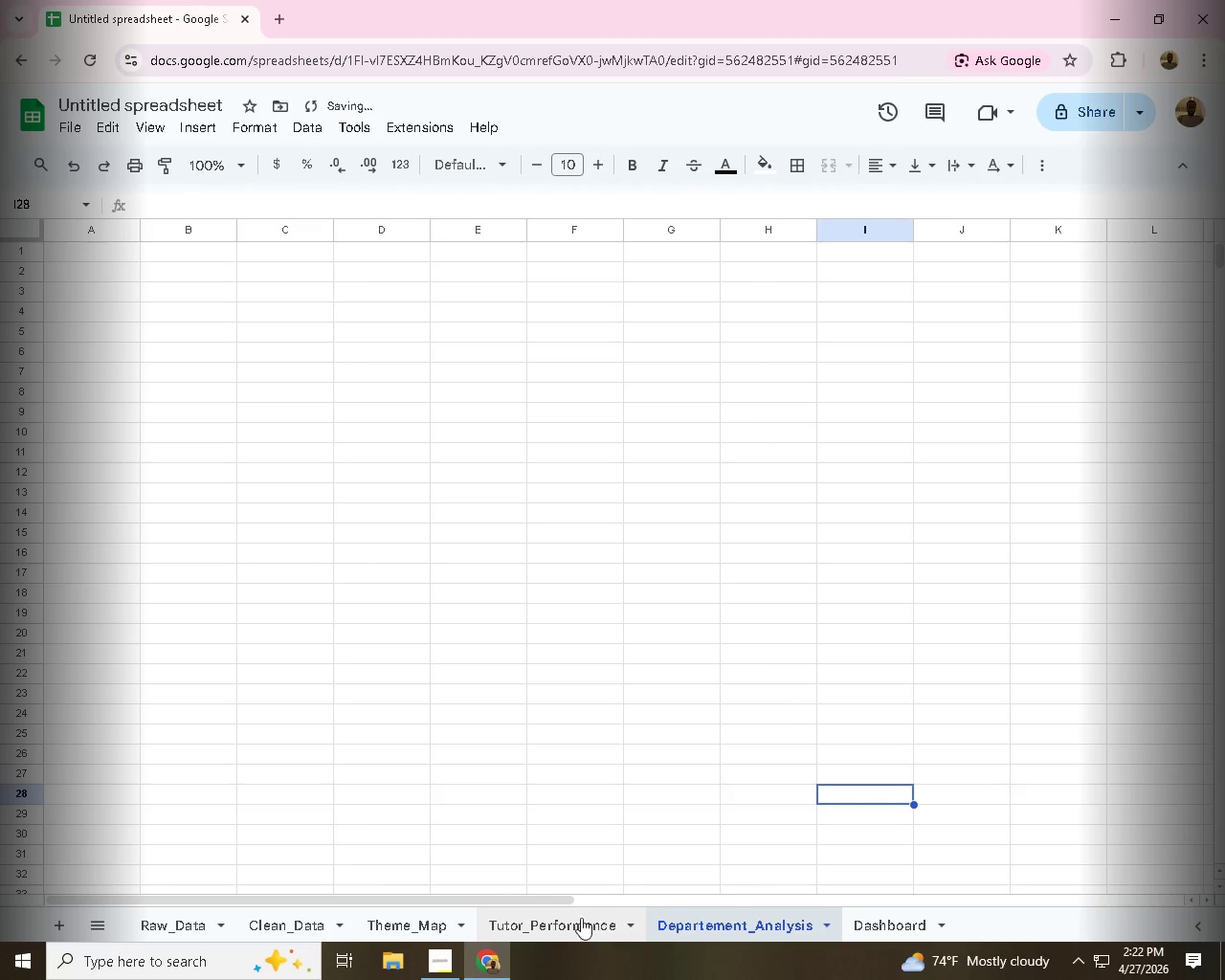 
left_click([581, 918])
 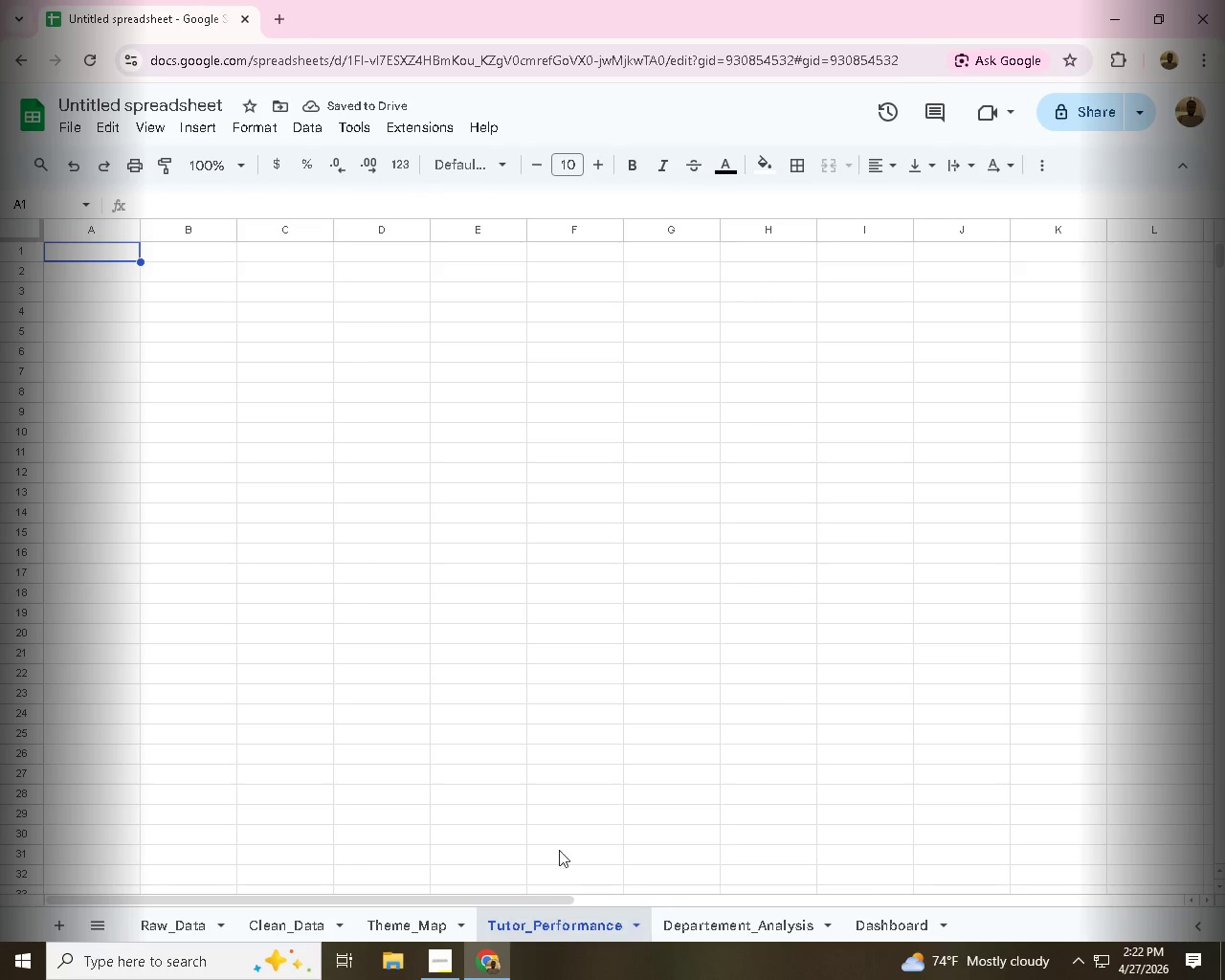 
left_click([411, 919])
 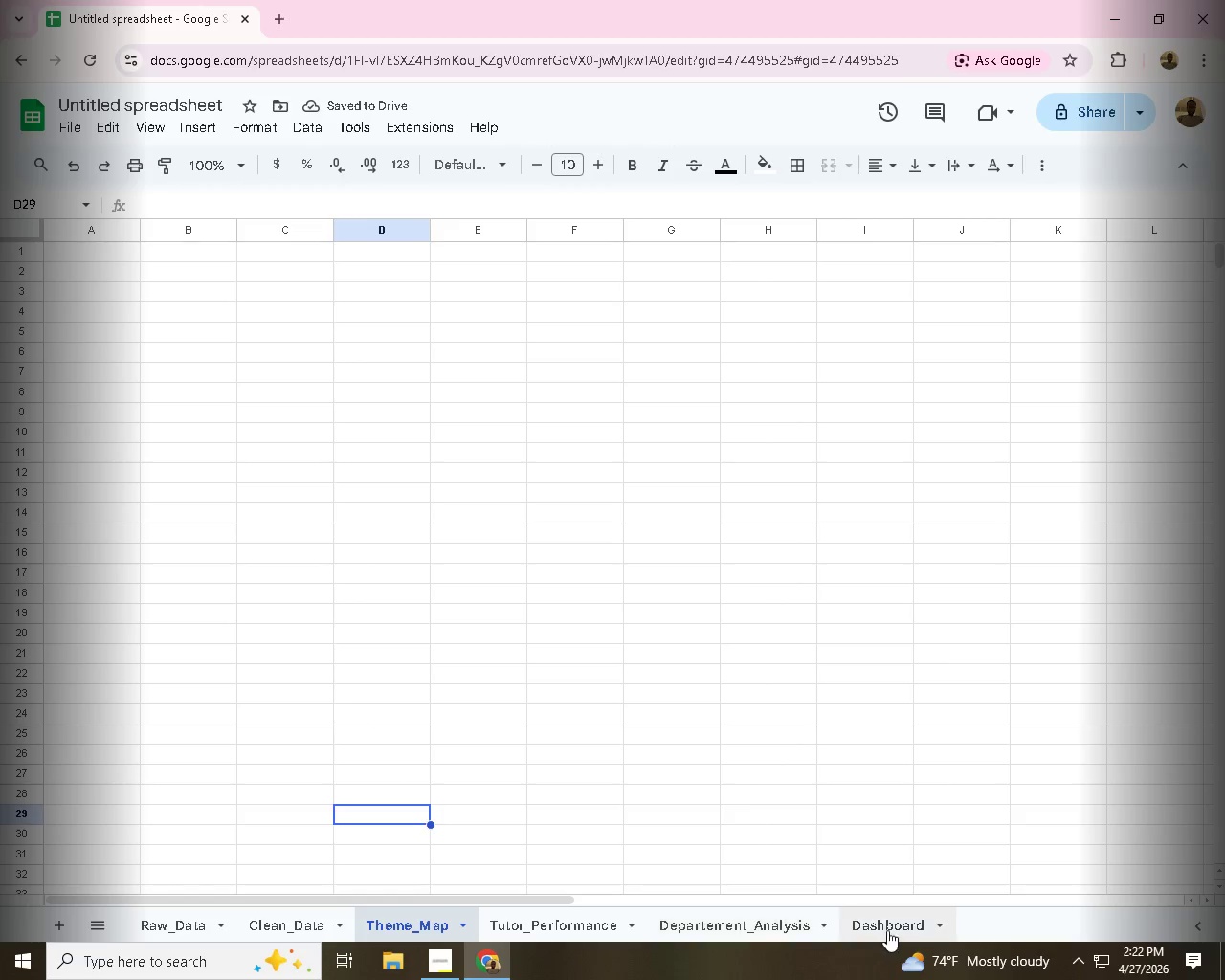 
left_click([886, 929])
 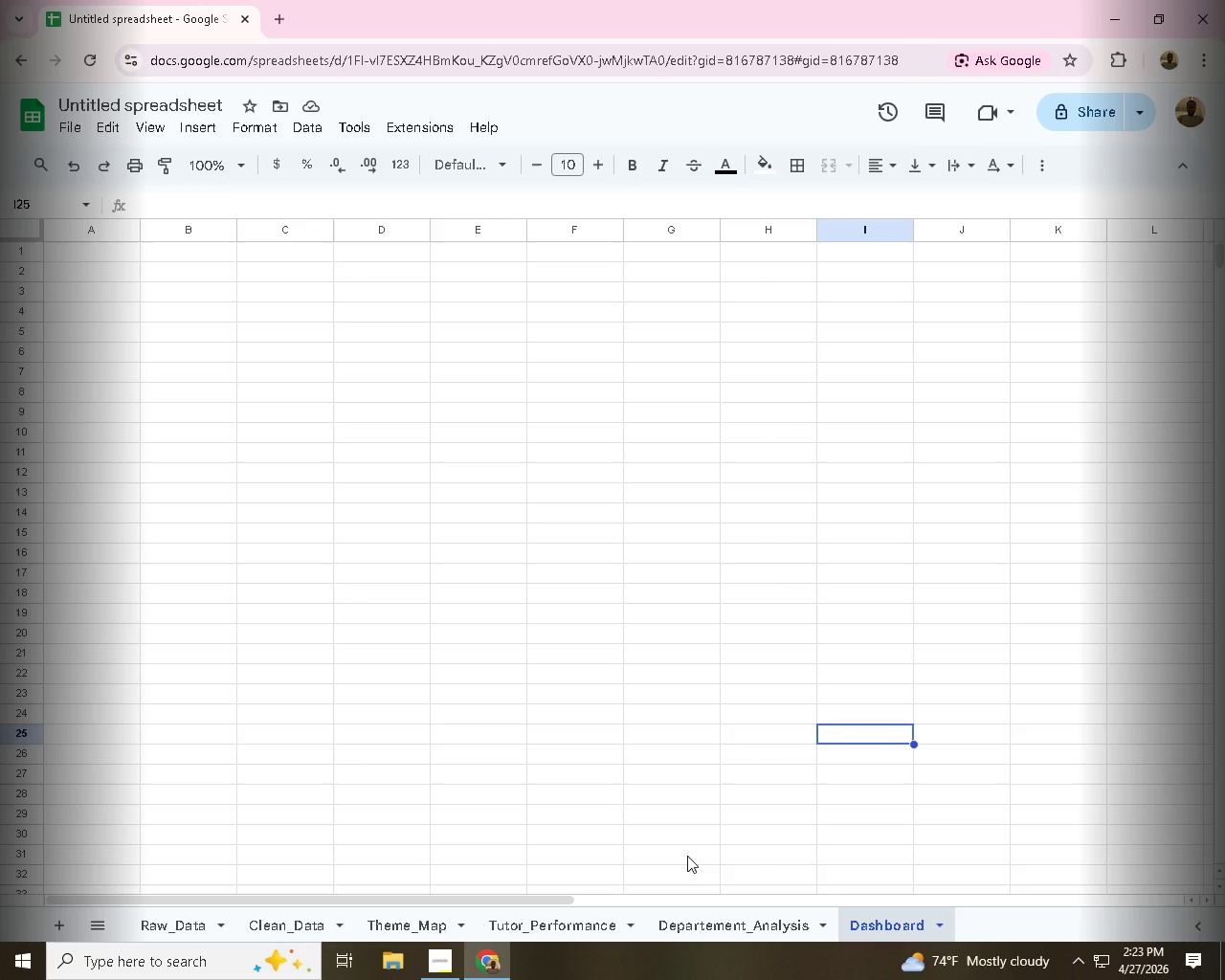 
scroll: coordinate [687, 858], scroll_direction: up, amount: 2.0
 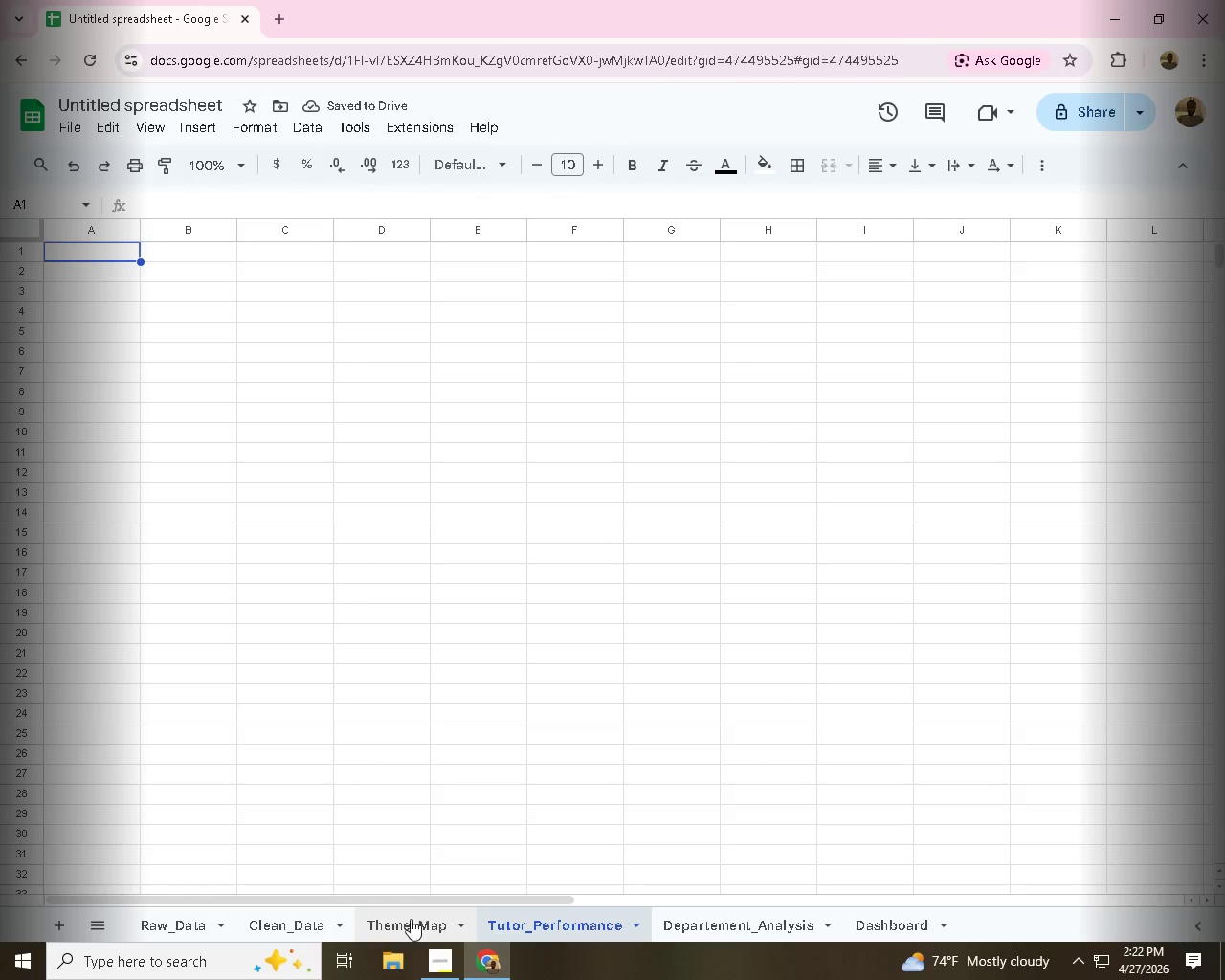 
wait(37.87)
 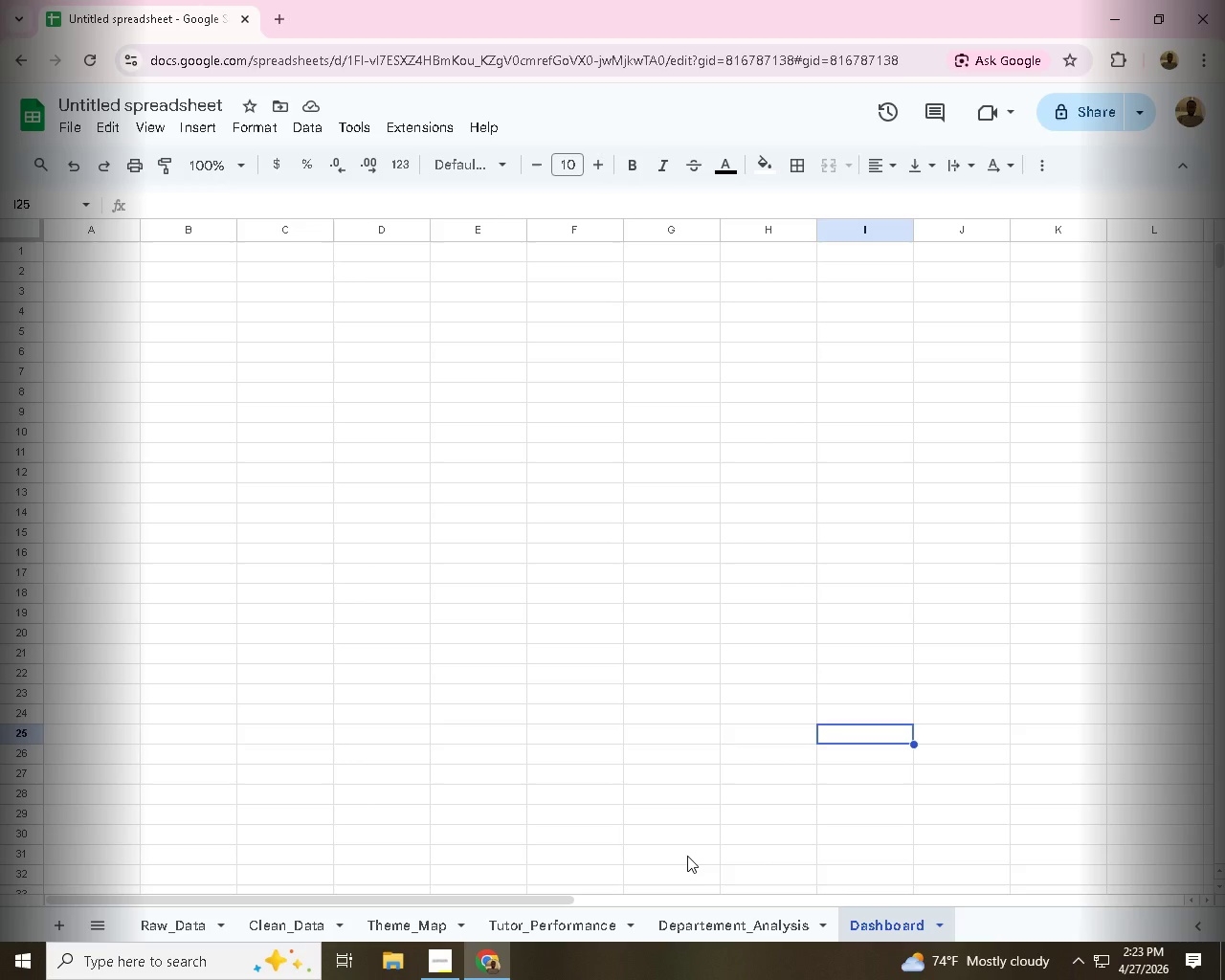 
left_click([763, 920])
 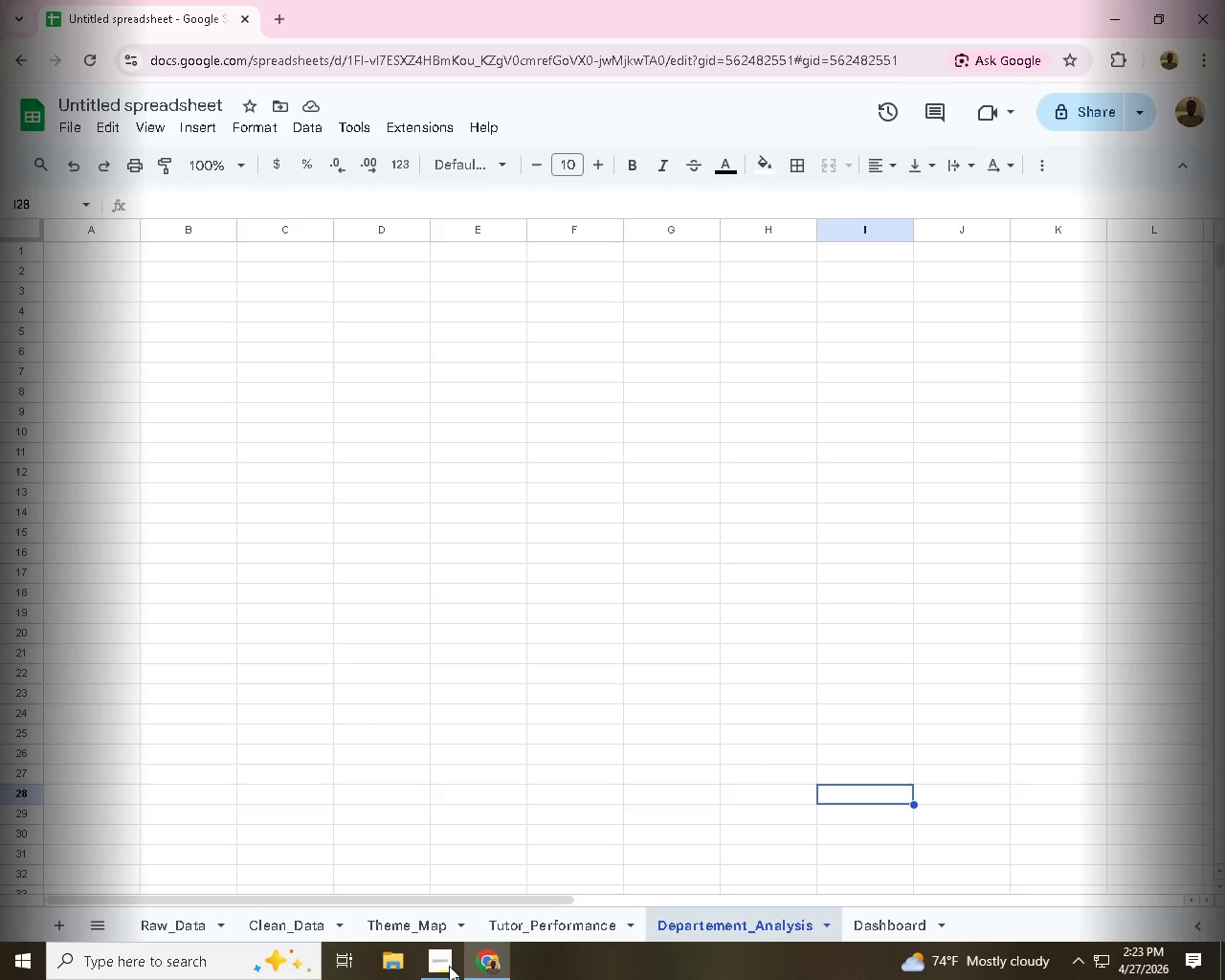 
left_click([448, 966])